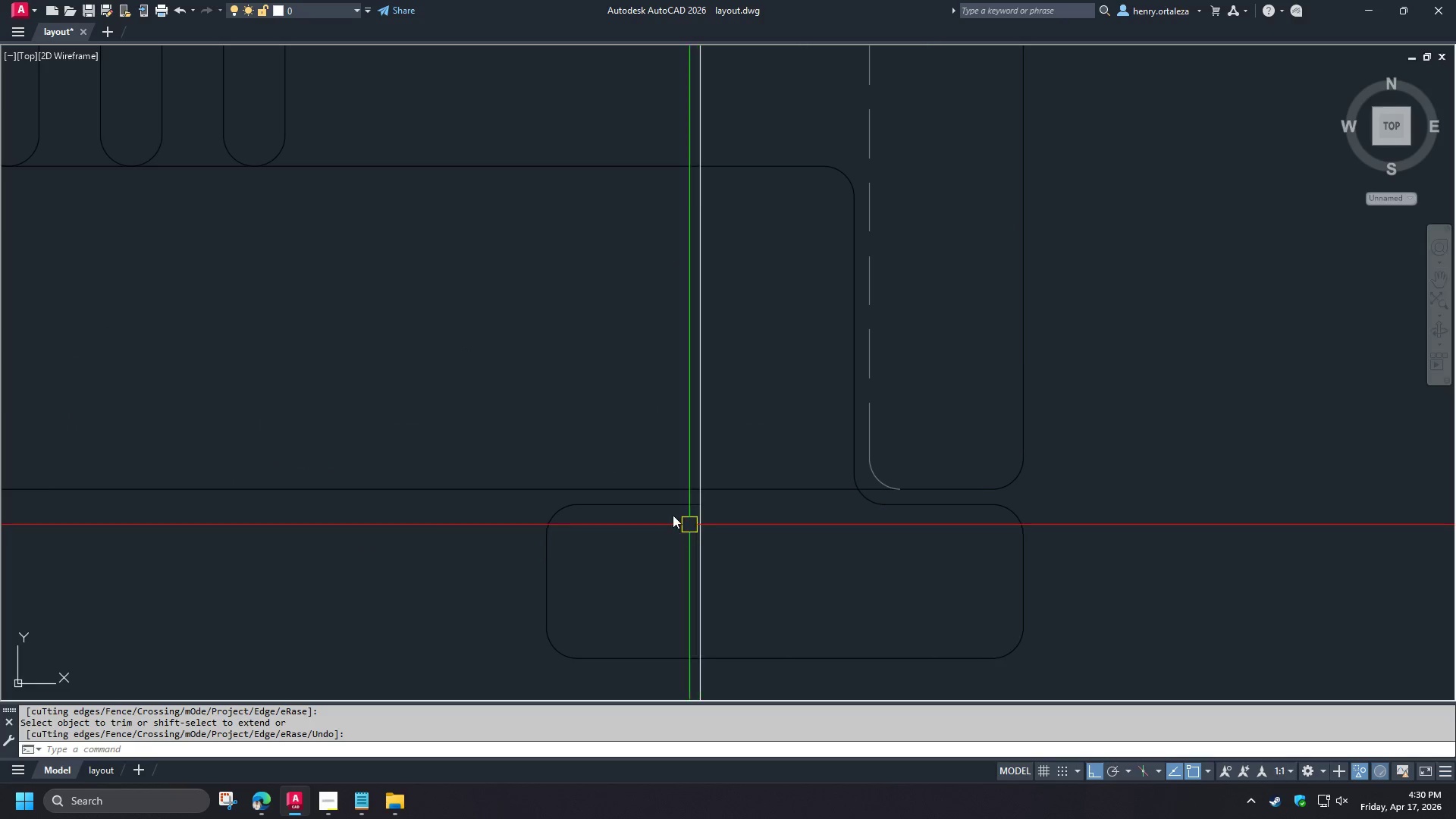 
key(F)
 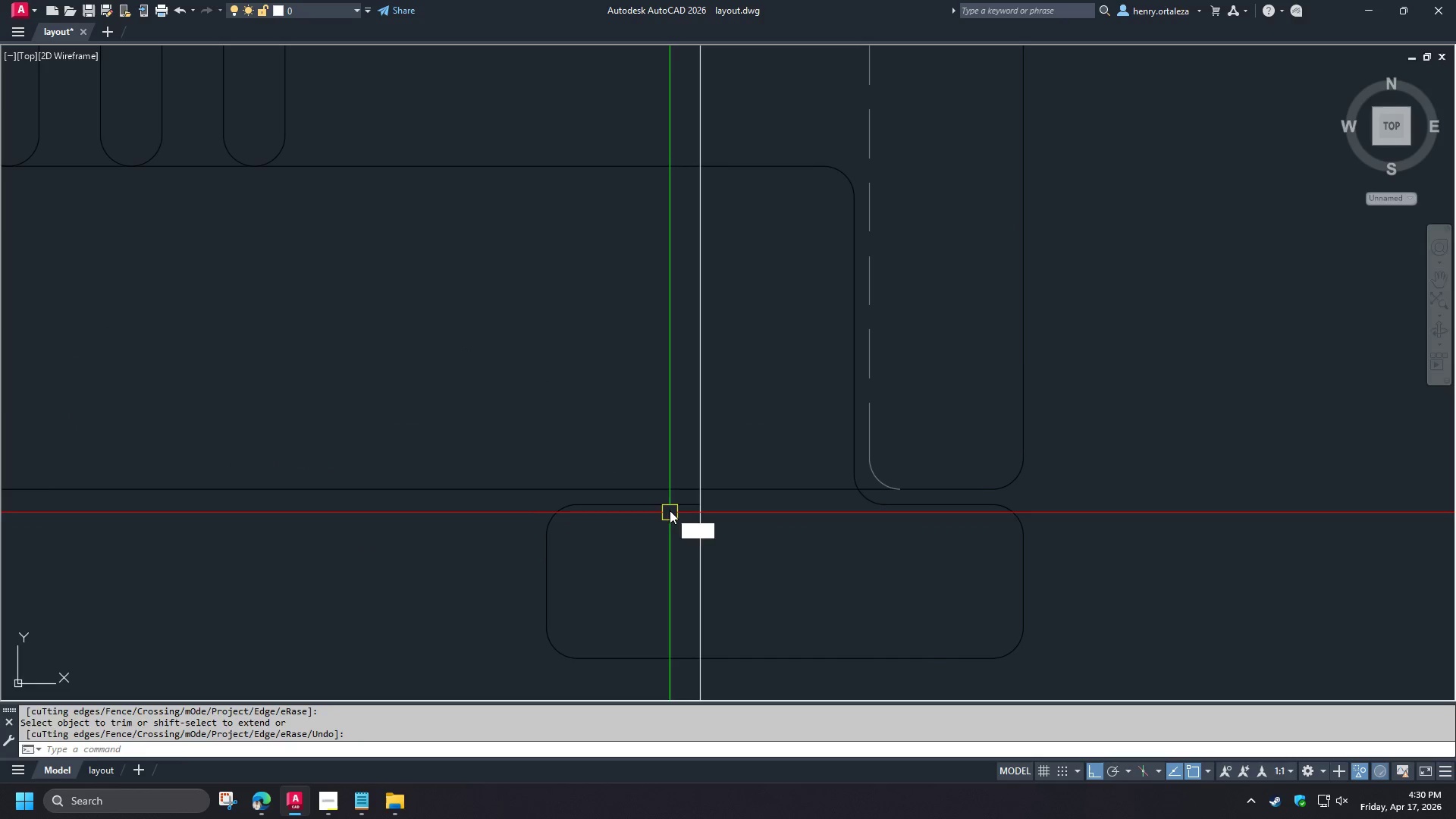 
key(Space)
 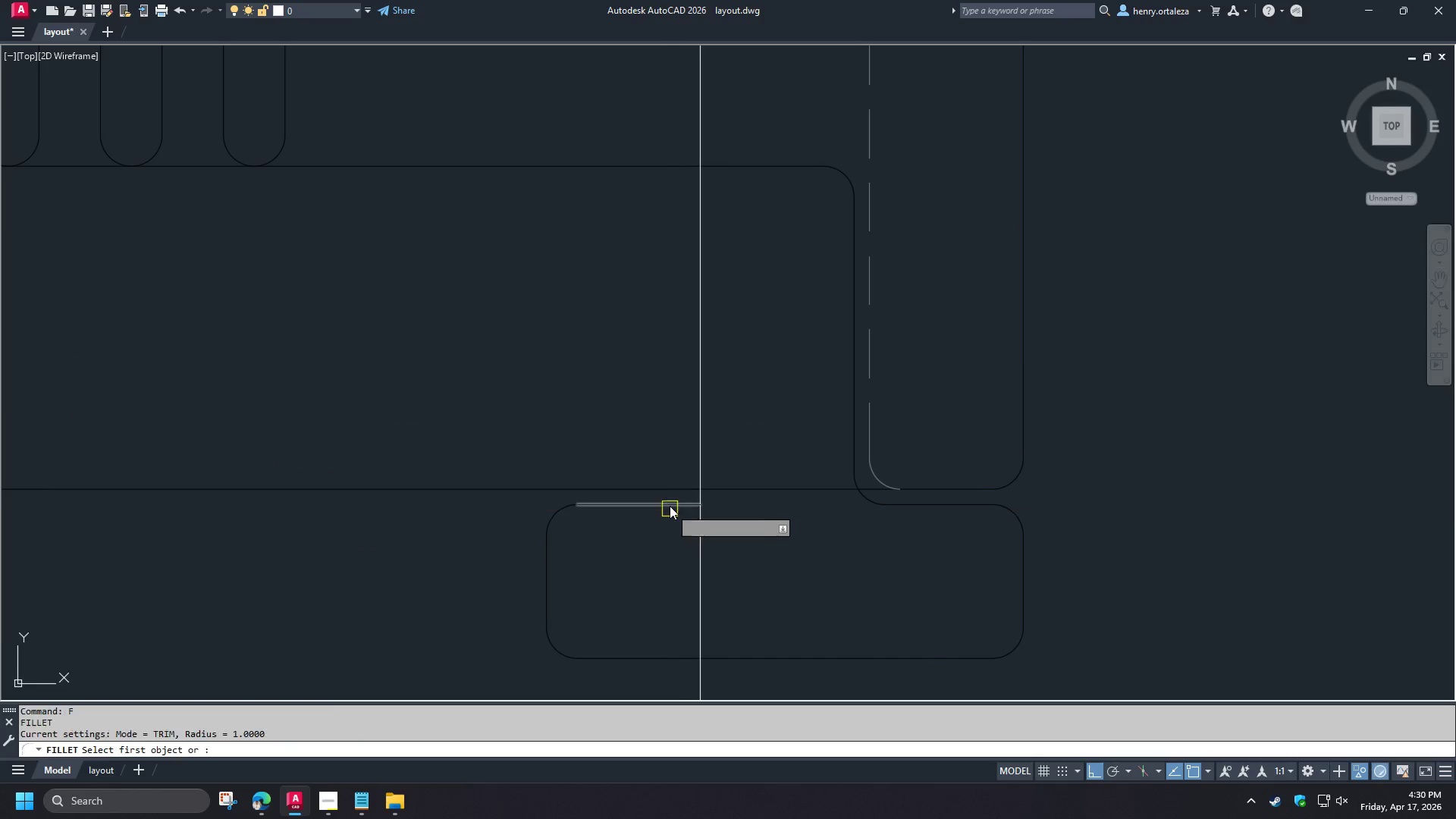 
left_click([670, 503])
 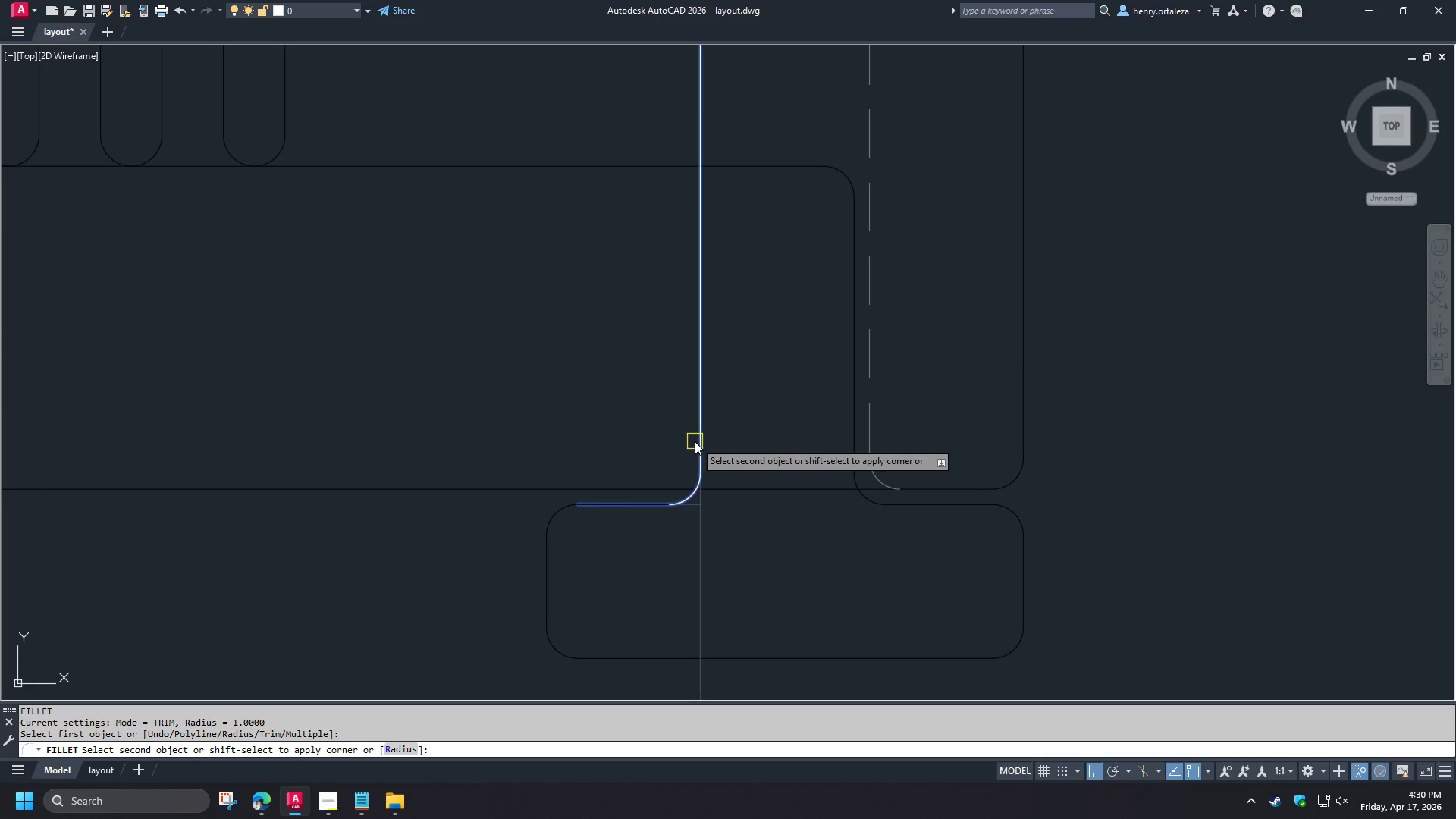 
left_click([701, 441])
 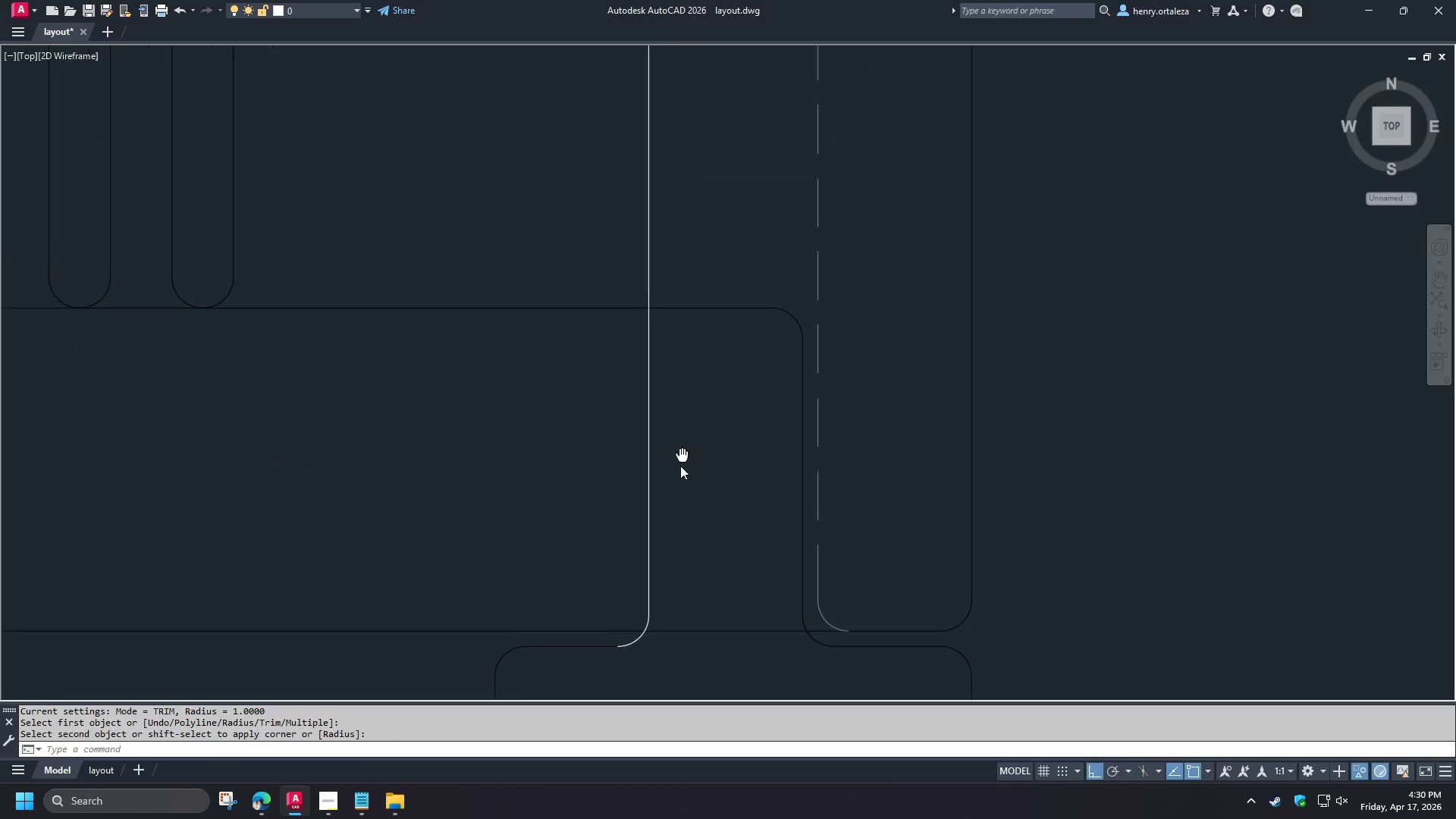 
key(Space)
 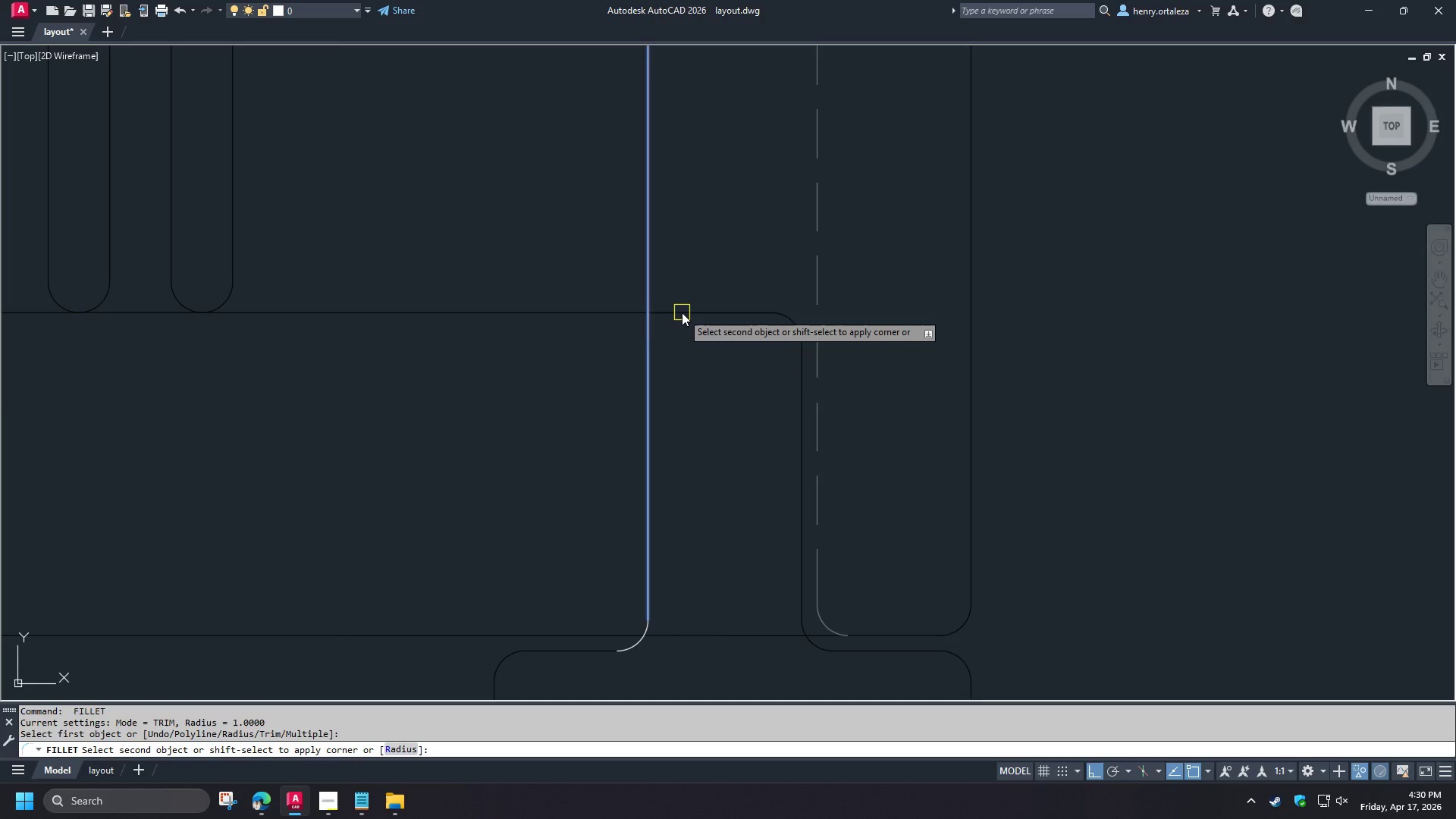 
left_click([682, 312])
 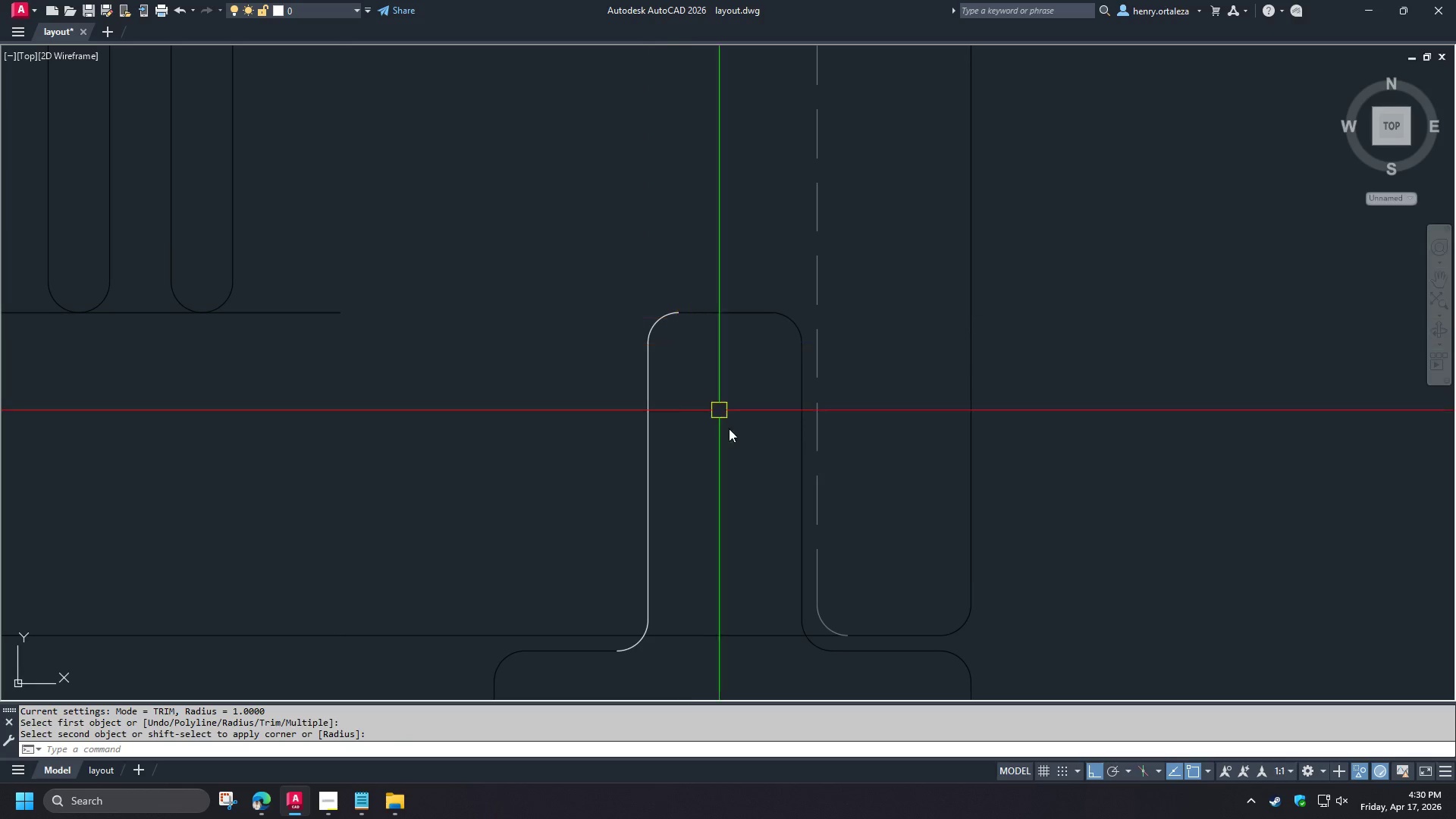 
scroll: coordinate [731, 441], scroll_direction: down, amount: 2.0
 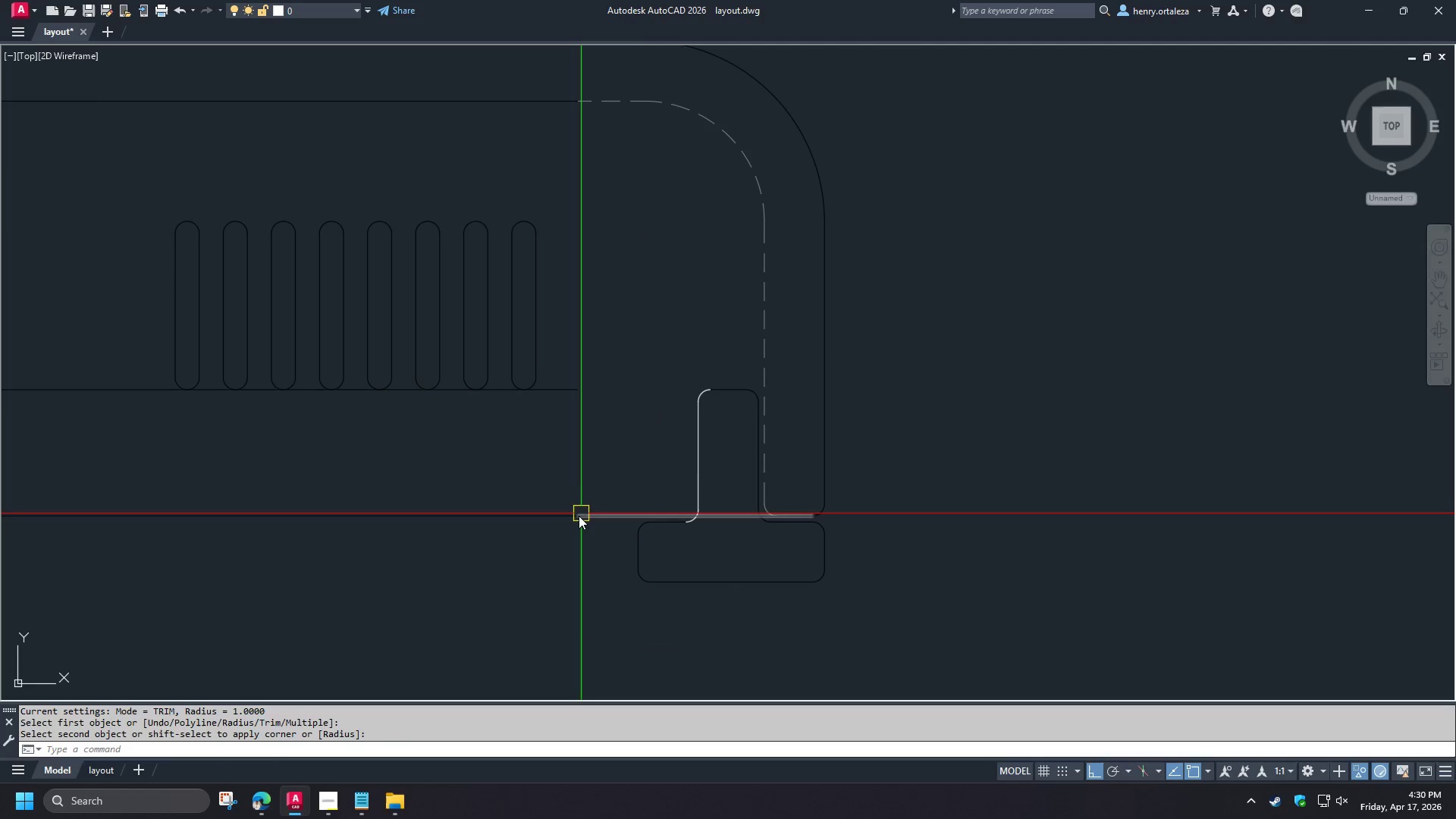 
left_click([577, 519])
 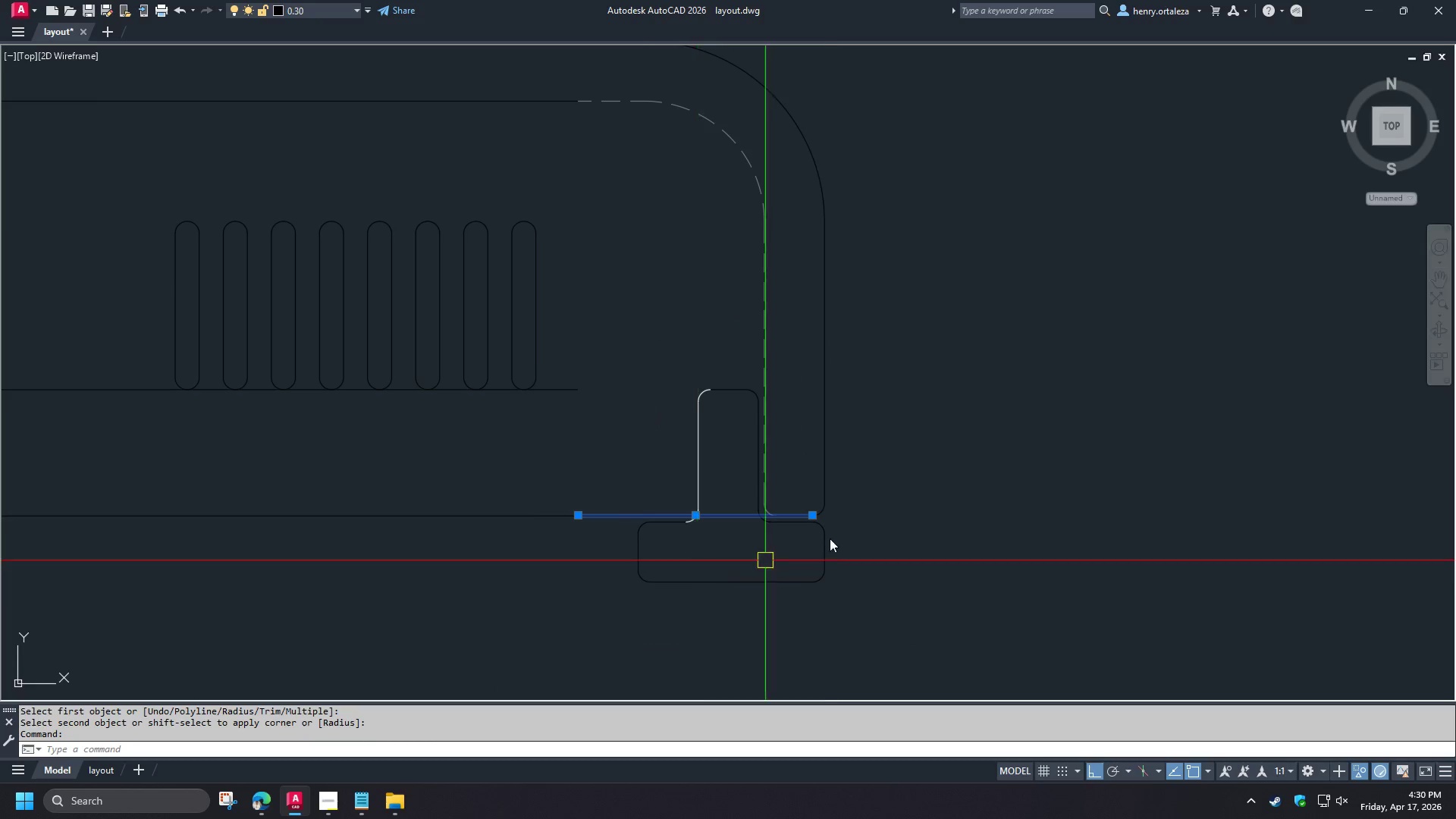 
scroll: coordinate [846, 502], scroll_direction: up, amount: 3.0
 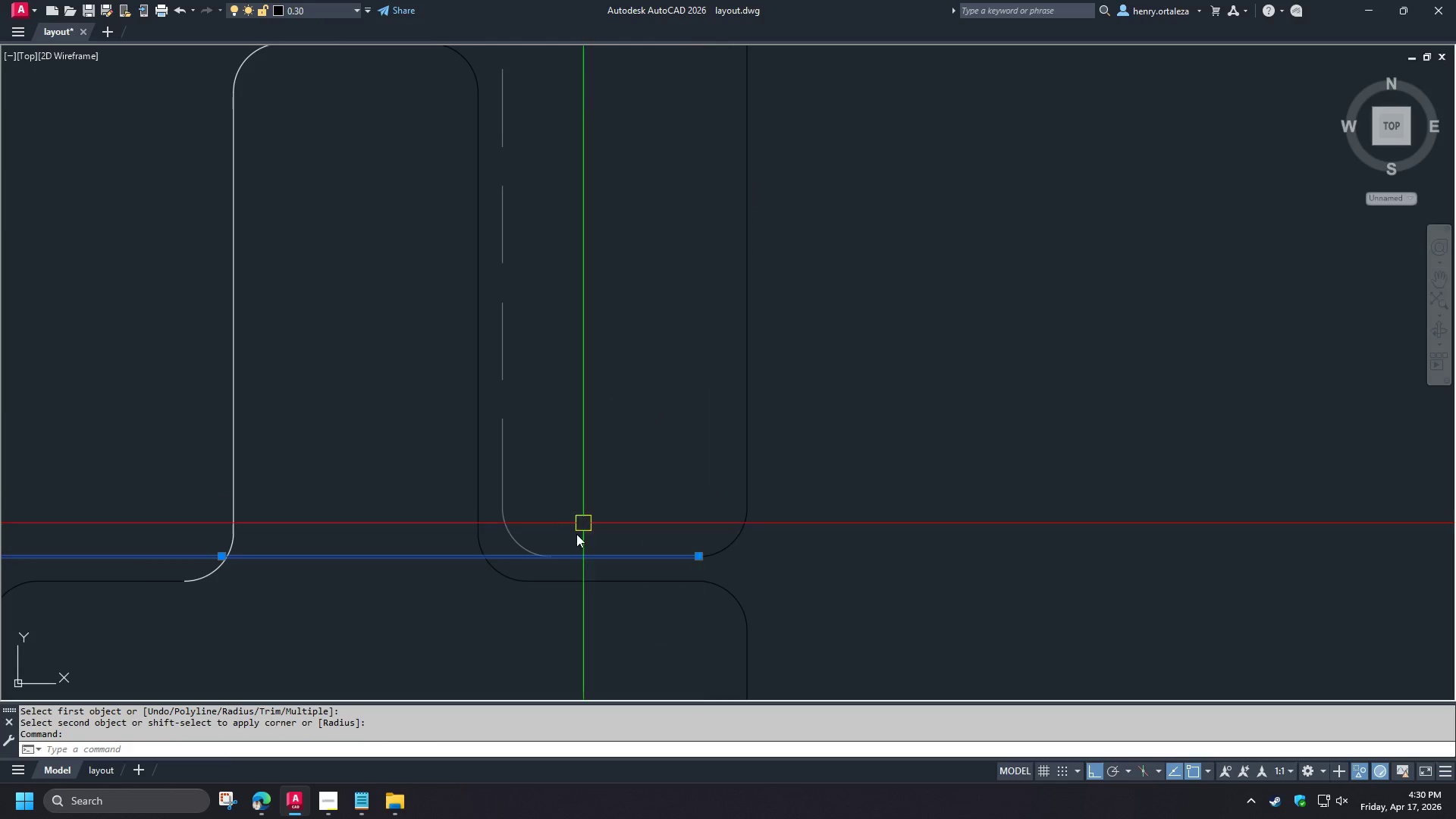 
key(Escape)
type(tr )
 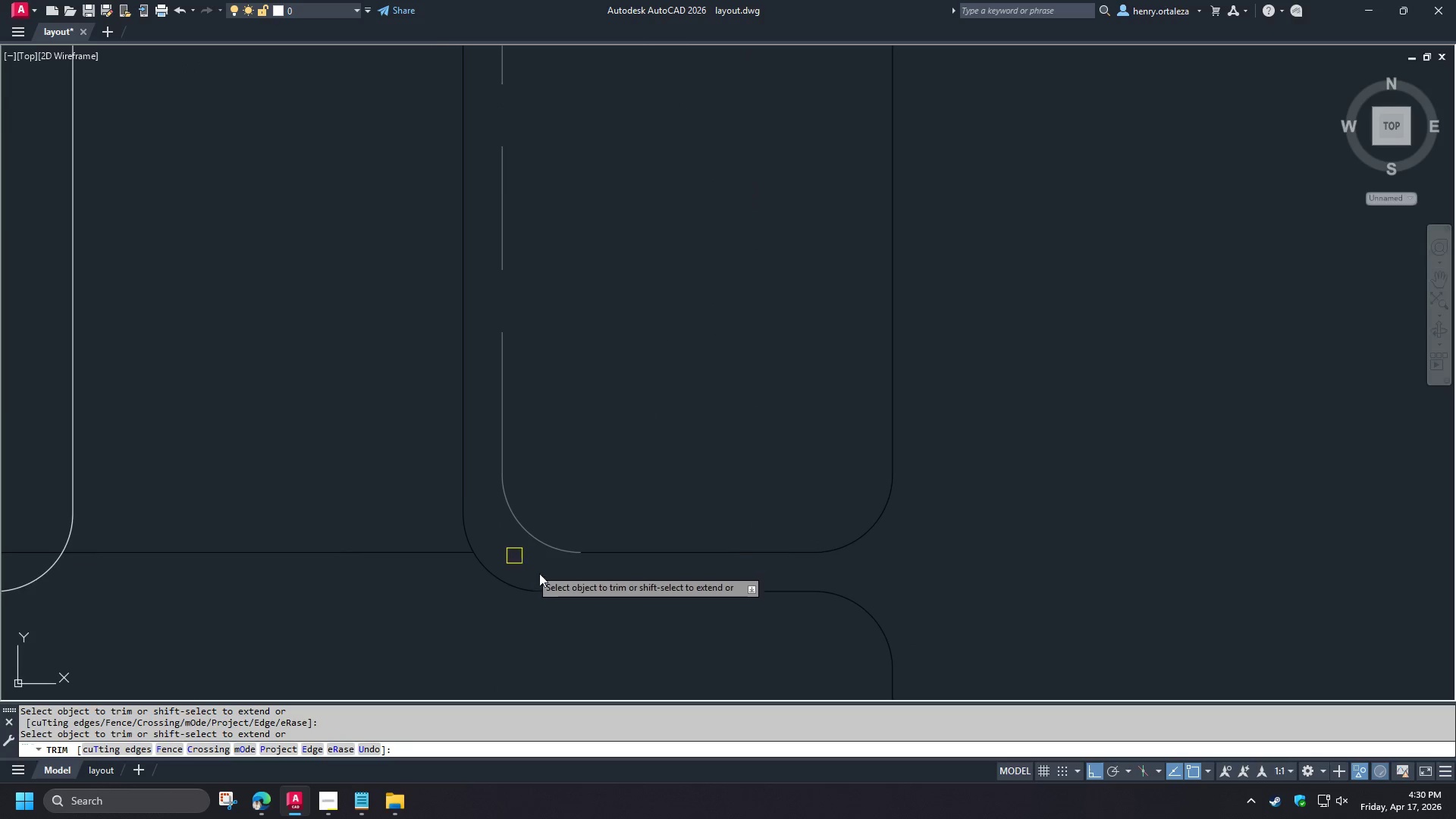 
scroll: coordinate [500, 565], scroll_direction: up, amount: 1.0
 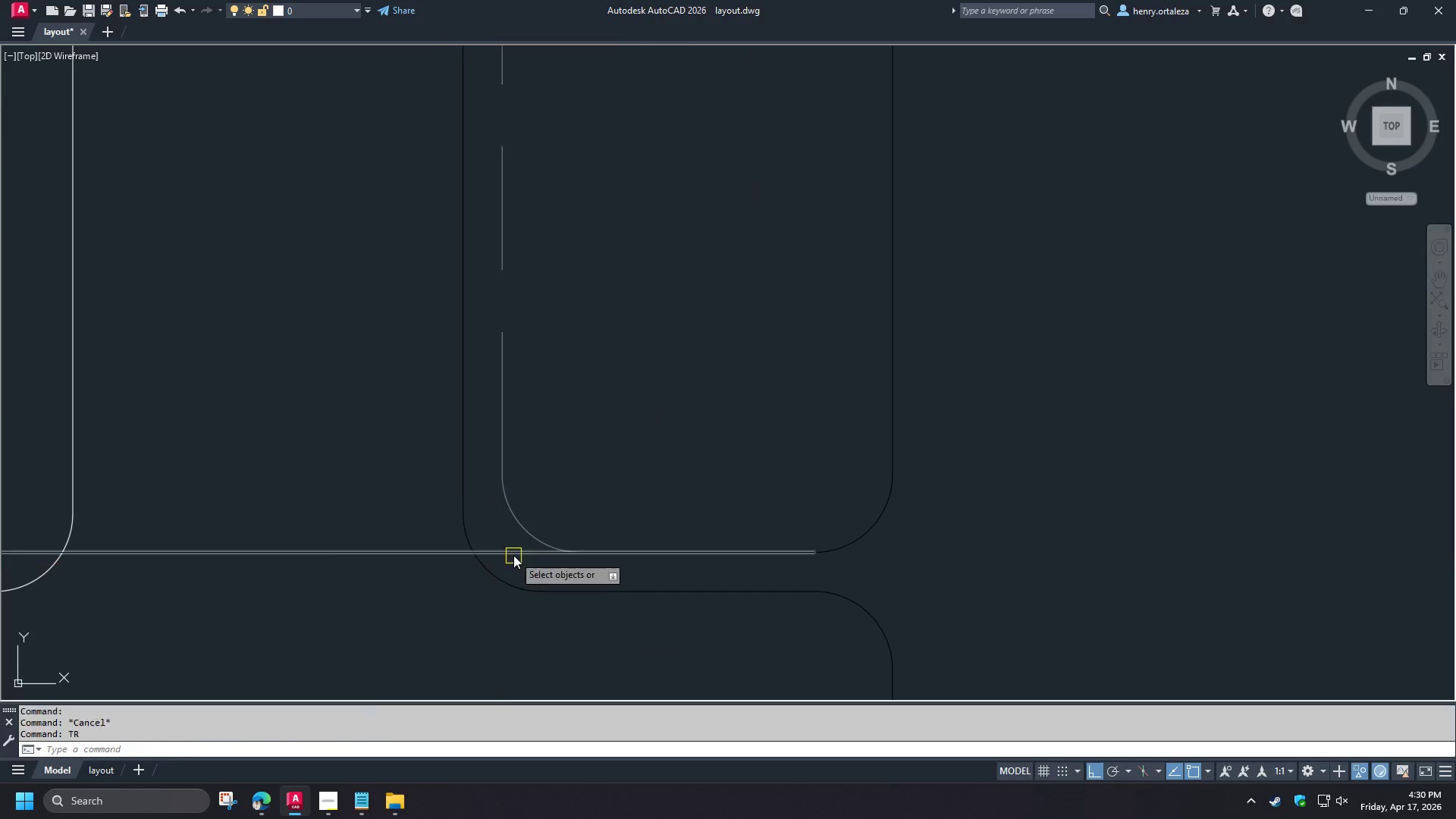 
key(Space)
 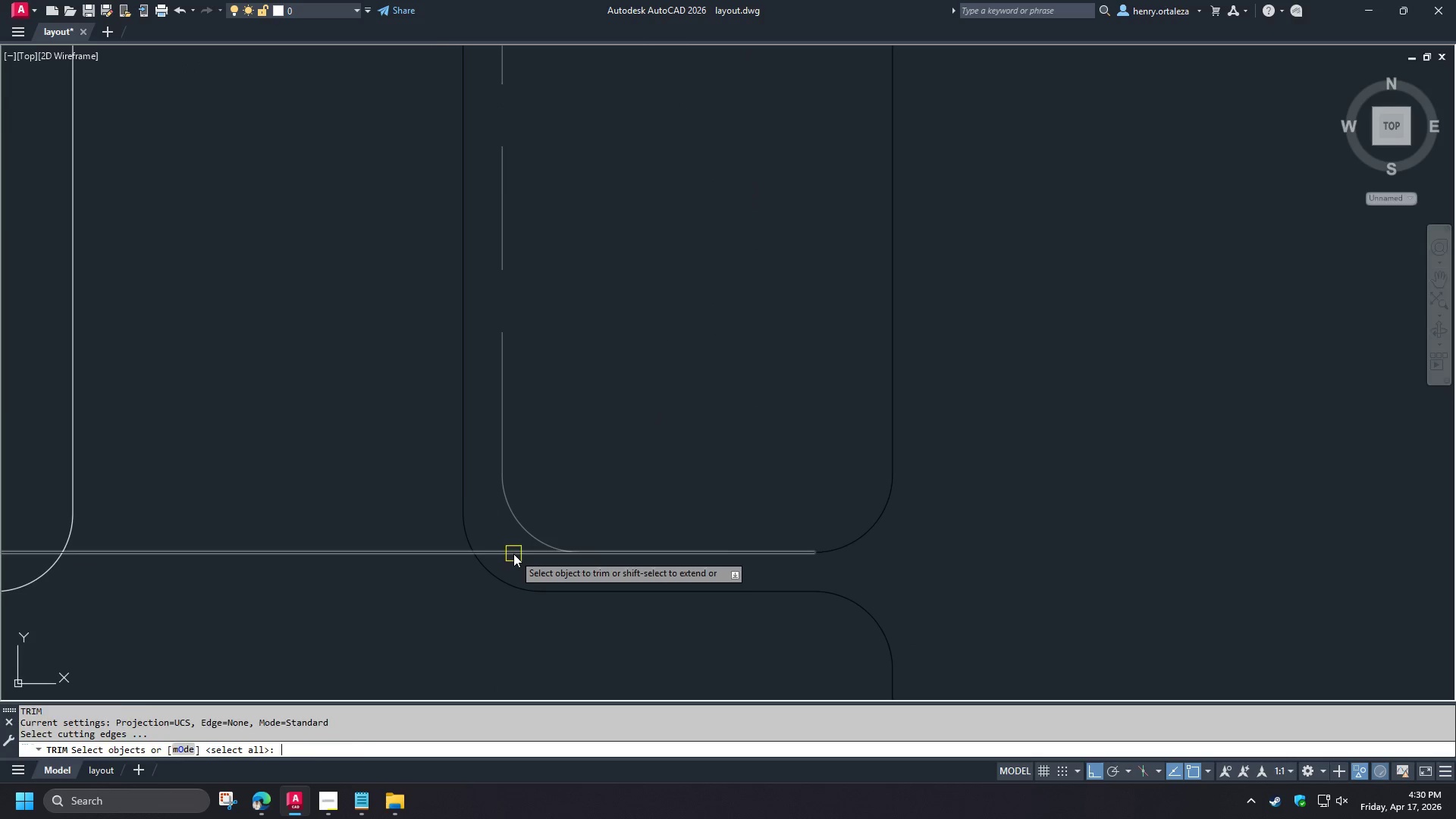 
left_click([513, 554])
 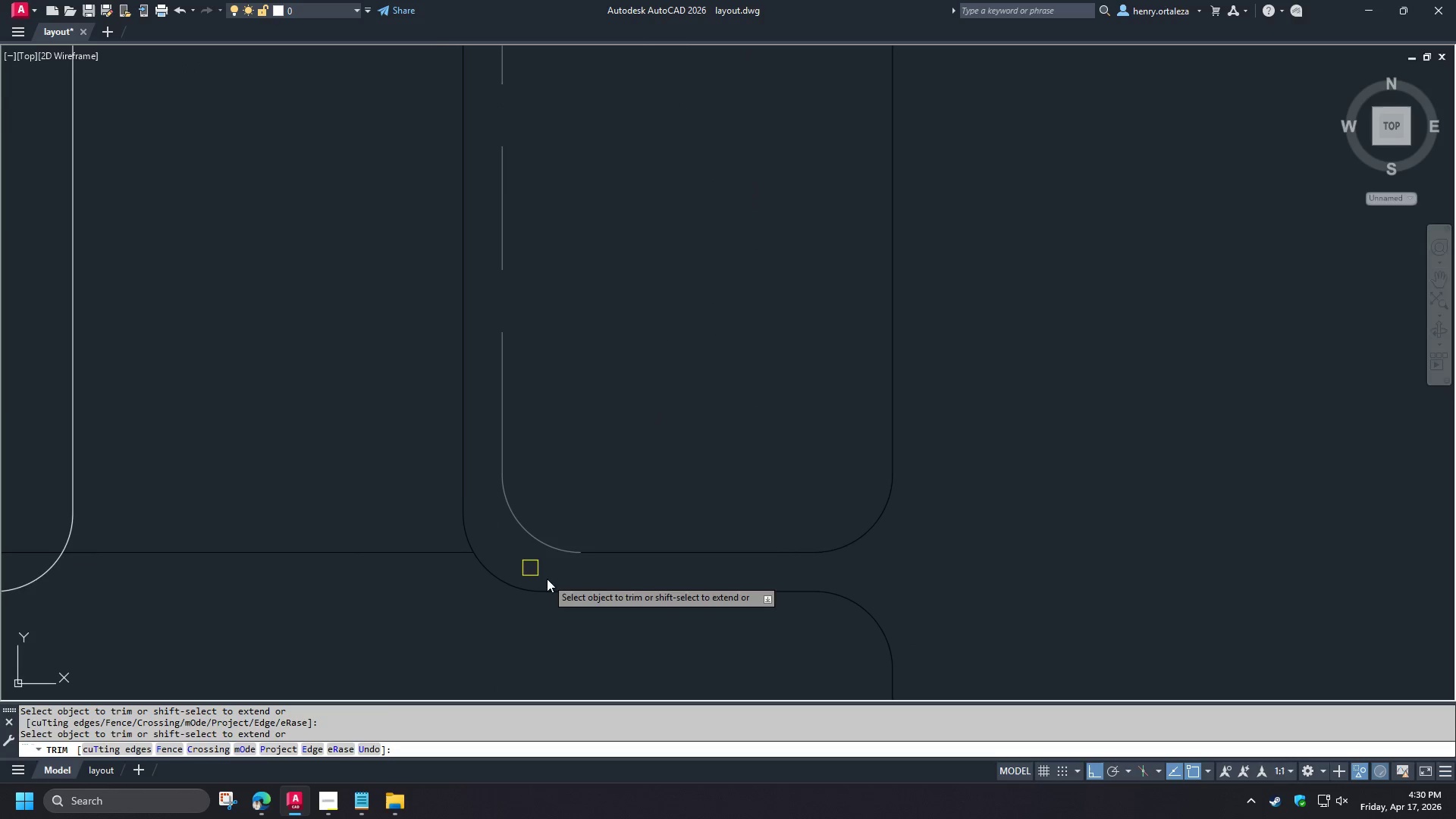 
key(Space)
 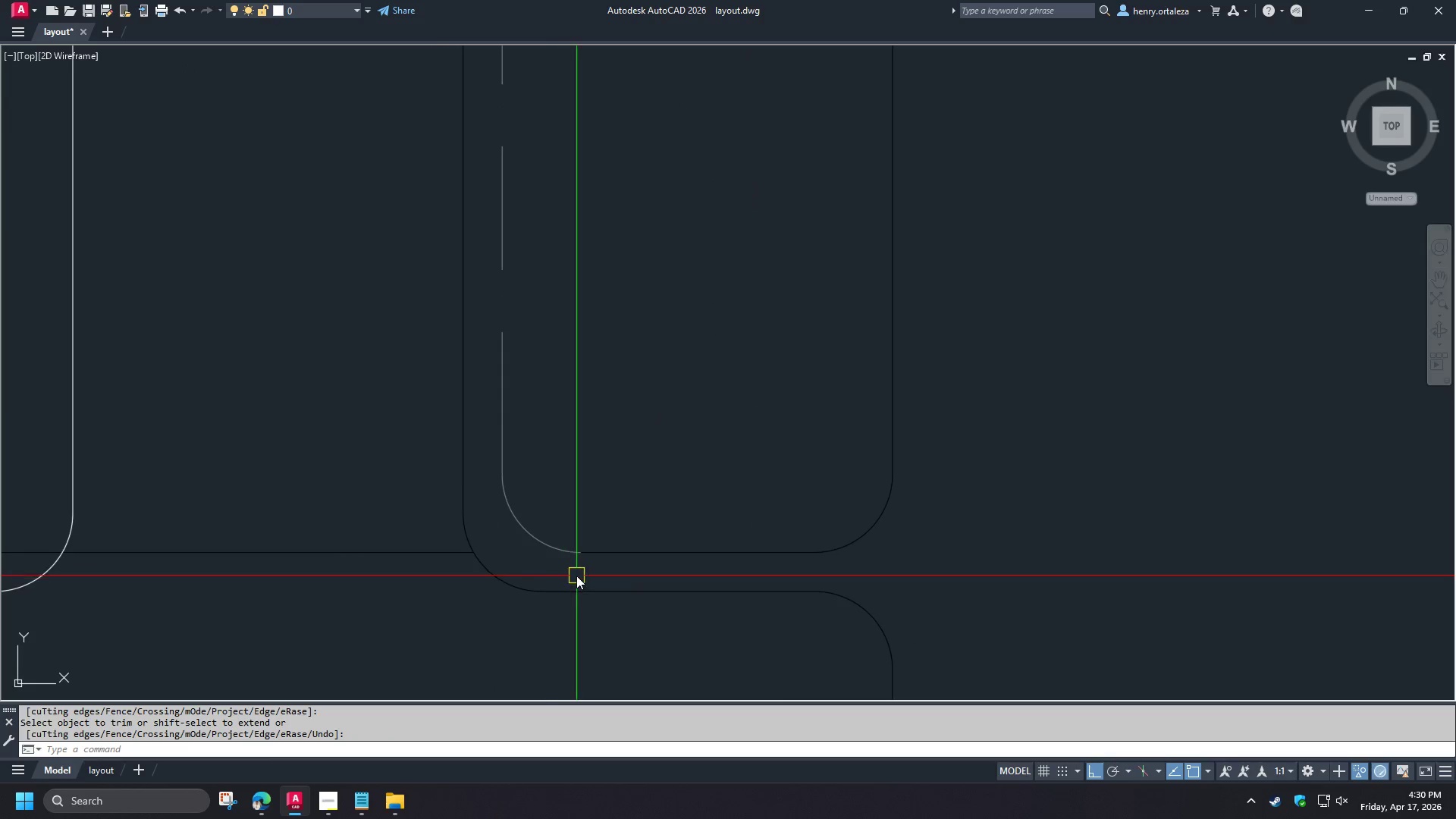 
scroll: coordinate [576, 576], scroll_direction: down, amount: 2.0
 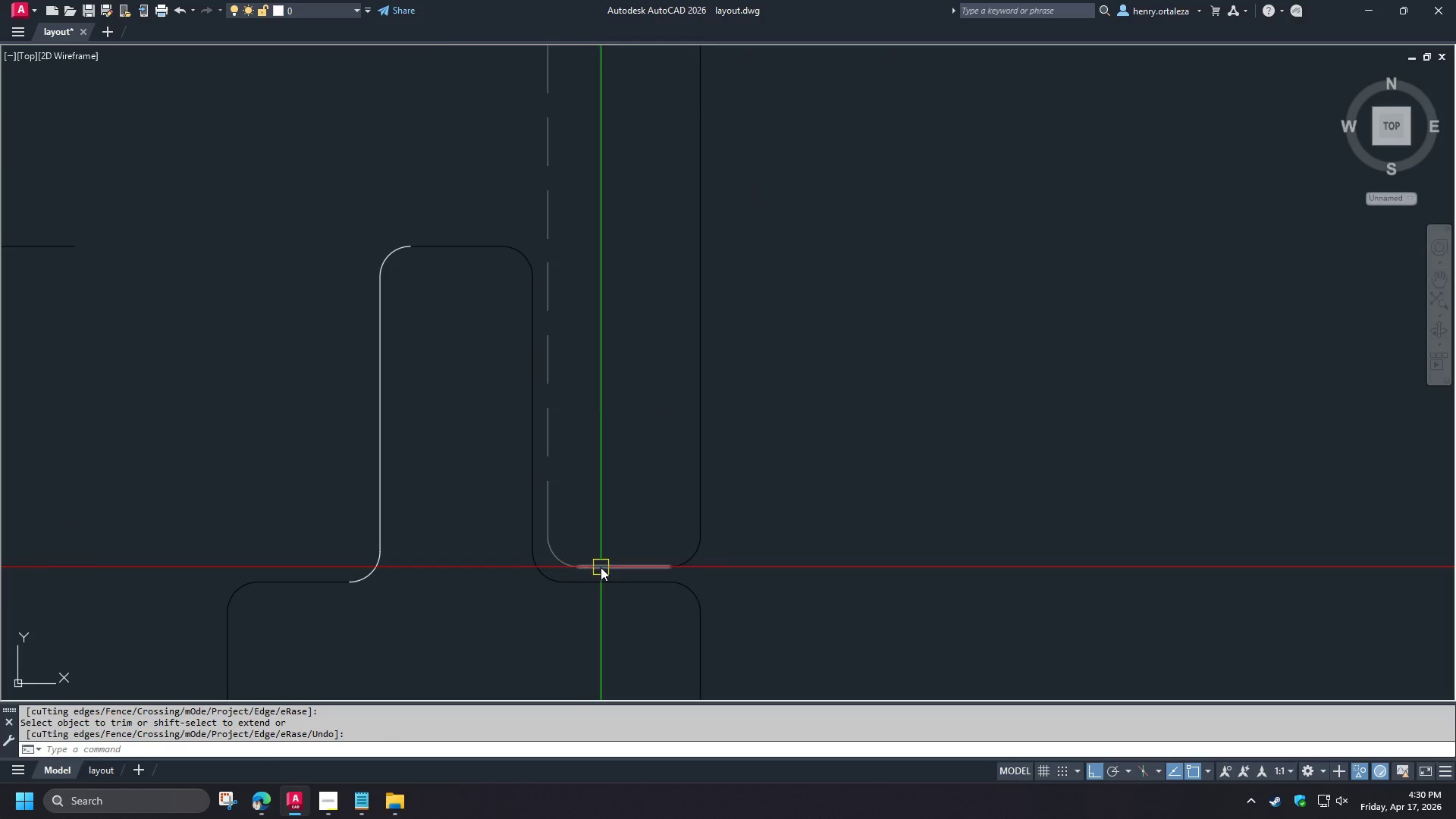 
type(ma )
 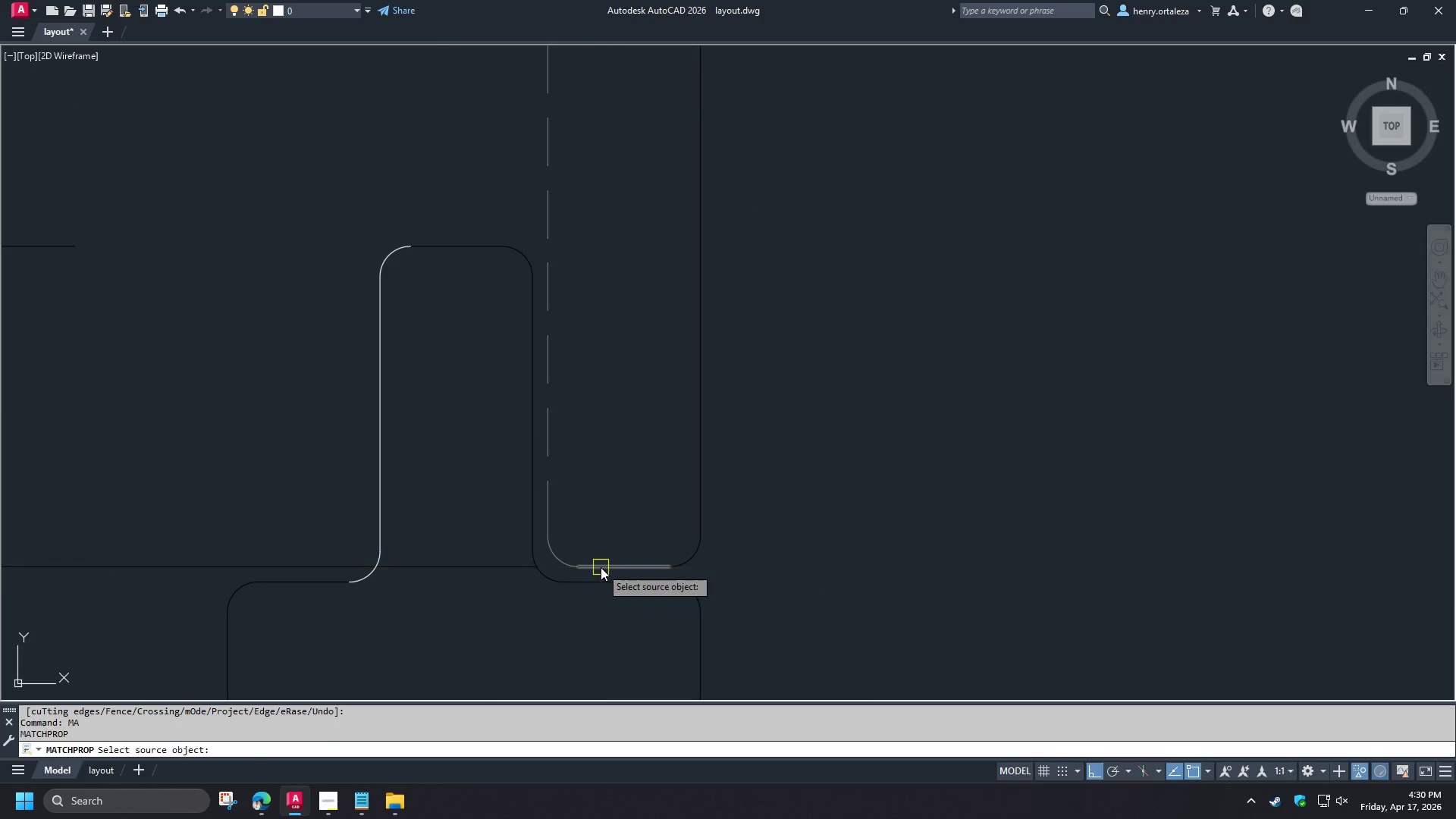 
left_click([601, 567])
 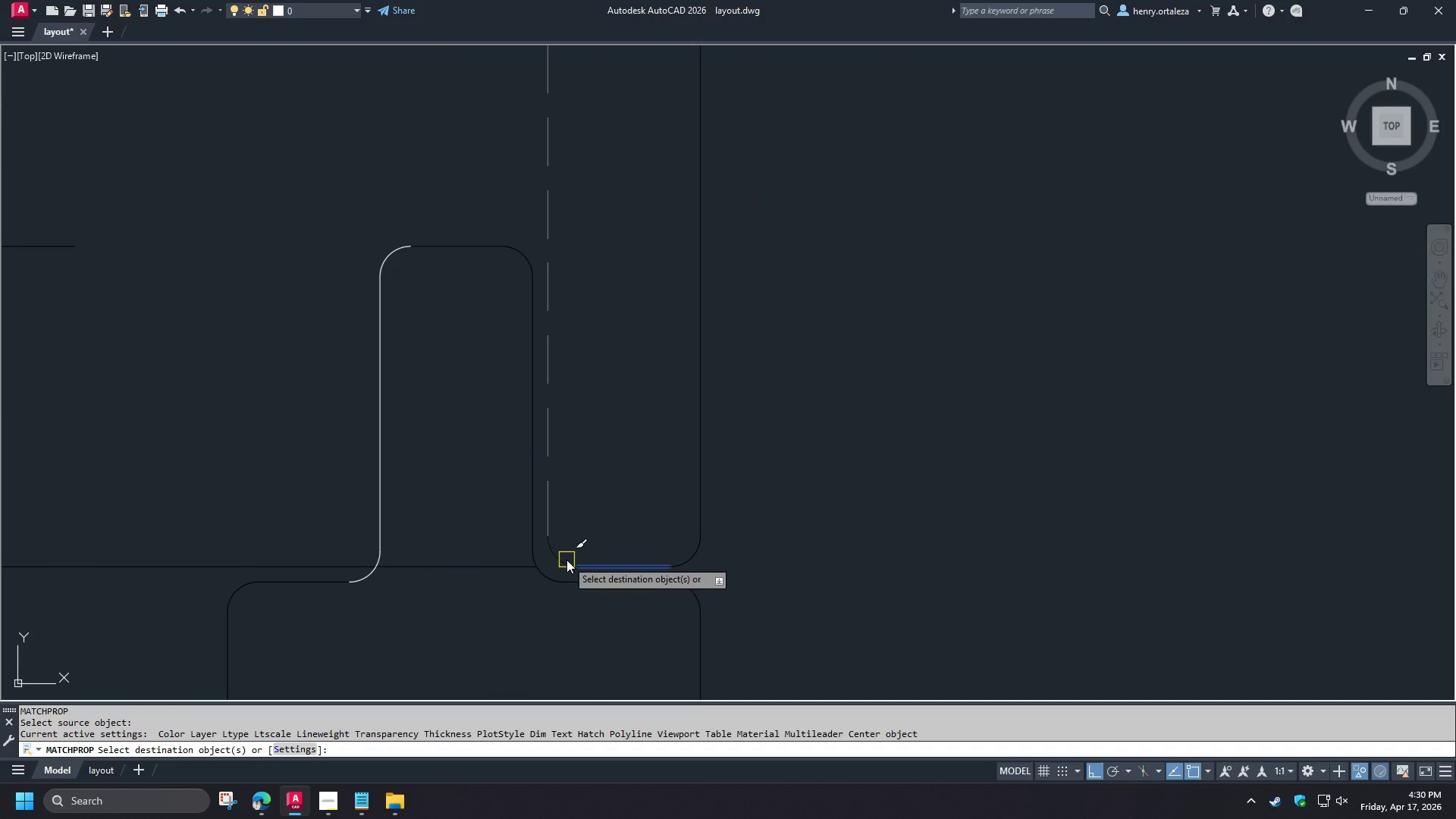 
left_click([566, 560])
 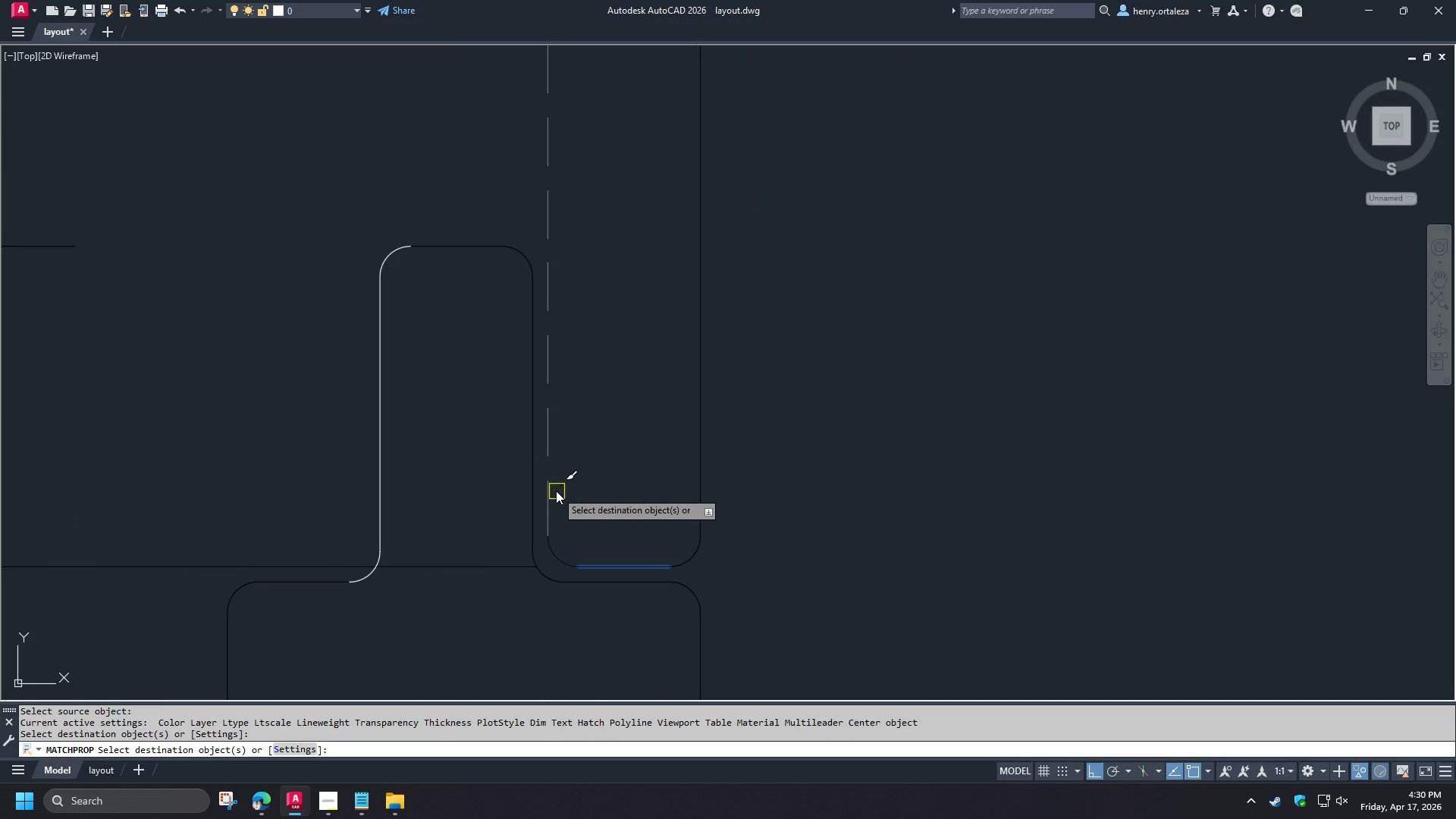 
left_click([552, 488])
 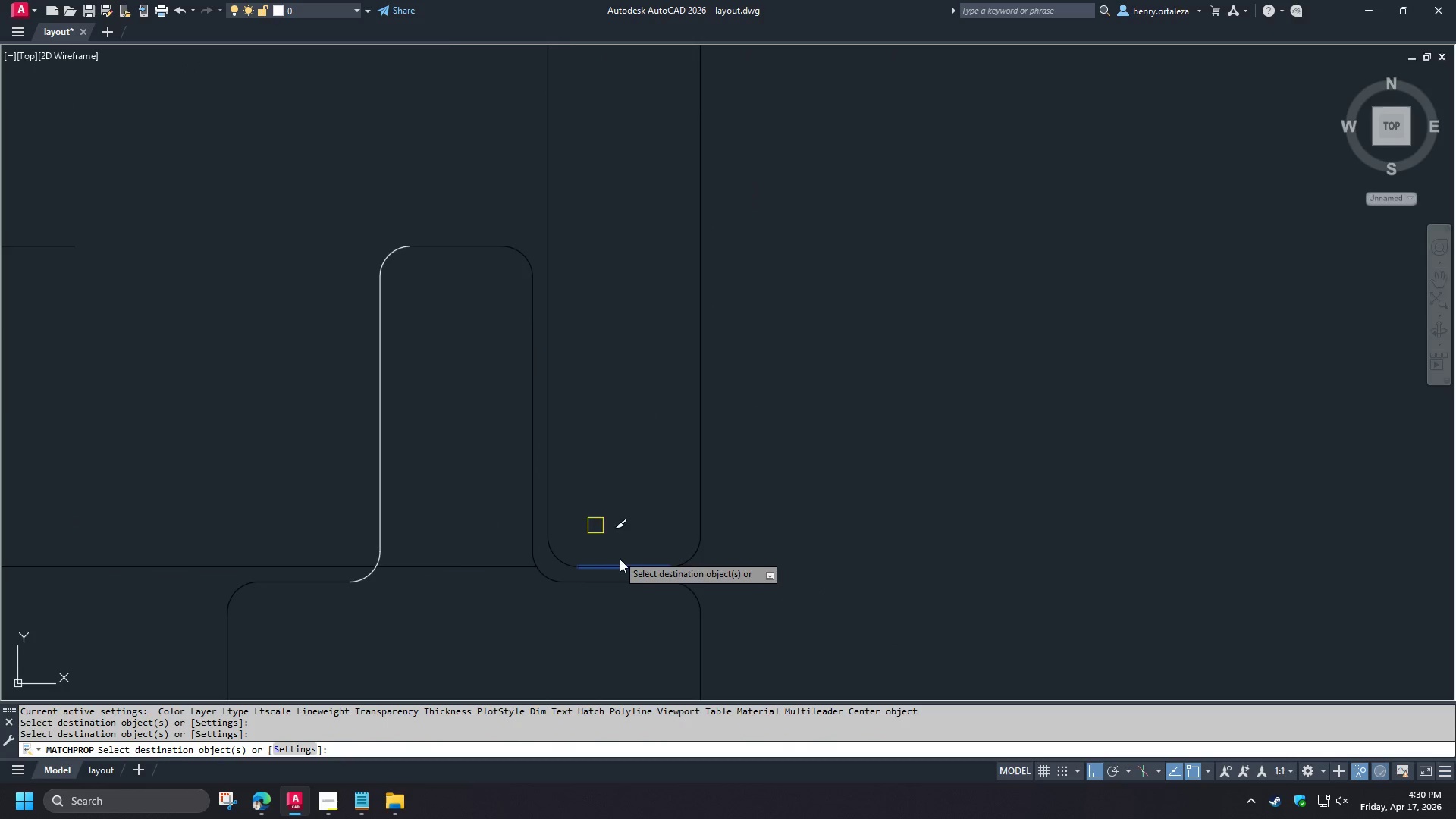 
scroll: coordinate [624, 570], scroll_direction: down, amount: 2.0
 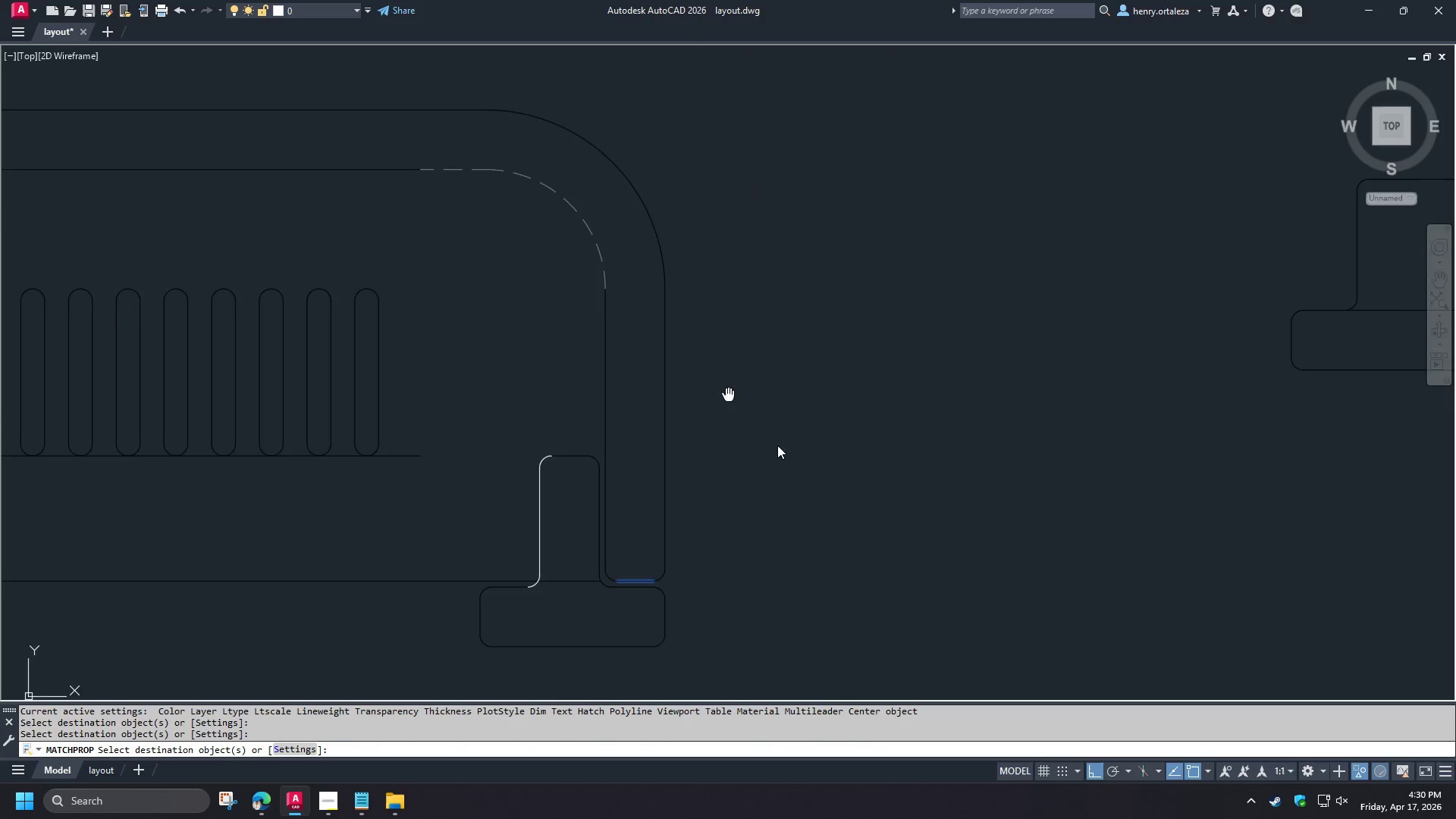 
left_click_drag(start_coordinate=[837, 432], to_coordinate=[835, 428])
 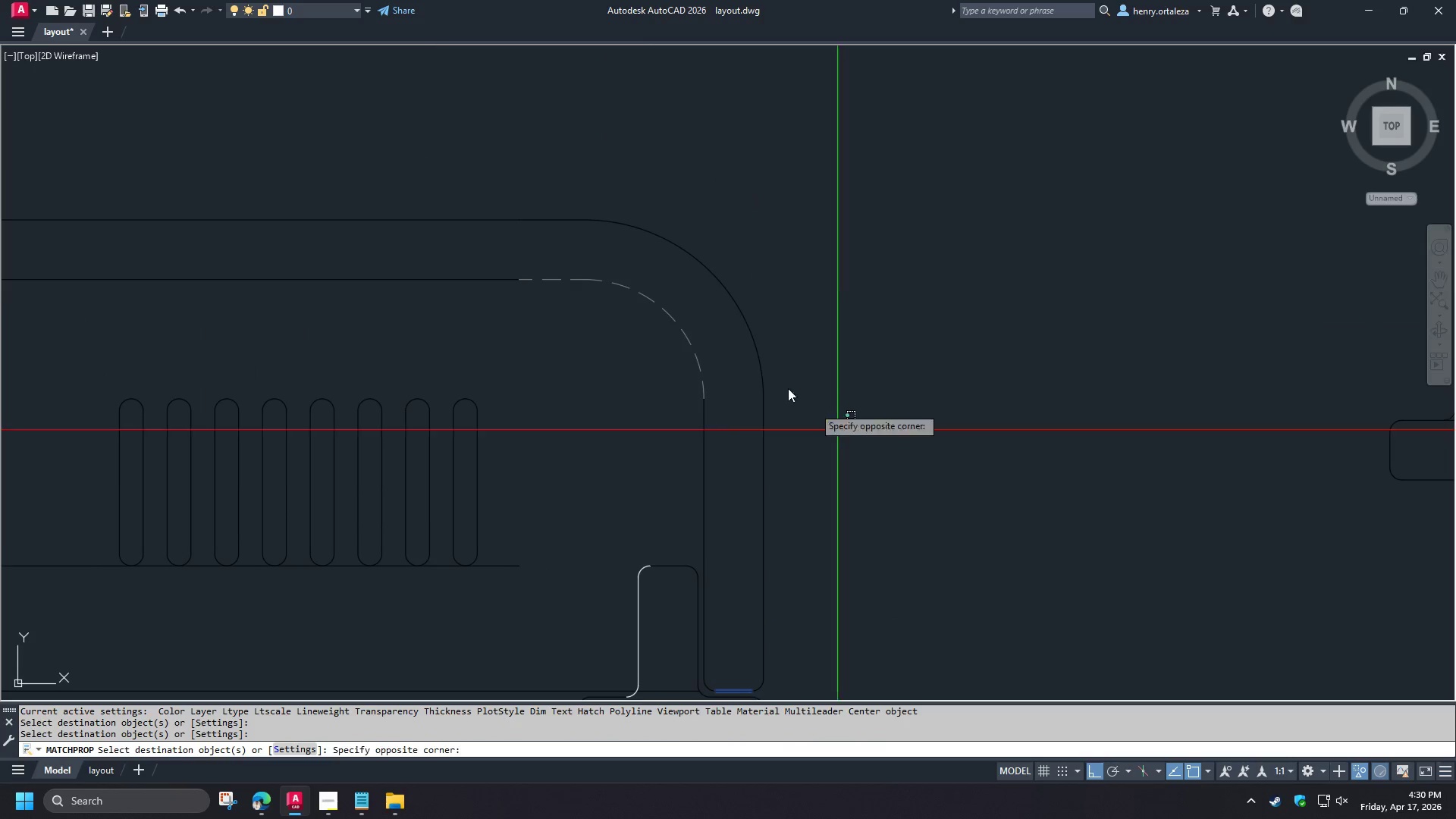 
left_click_drag(start_coordinate=[589, 268], to_coordinate=[585, 265])
 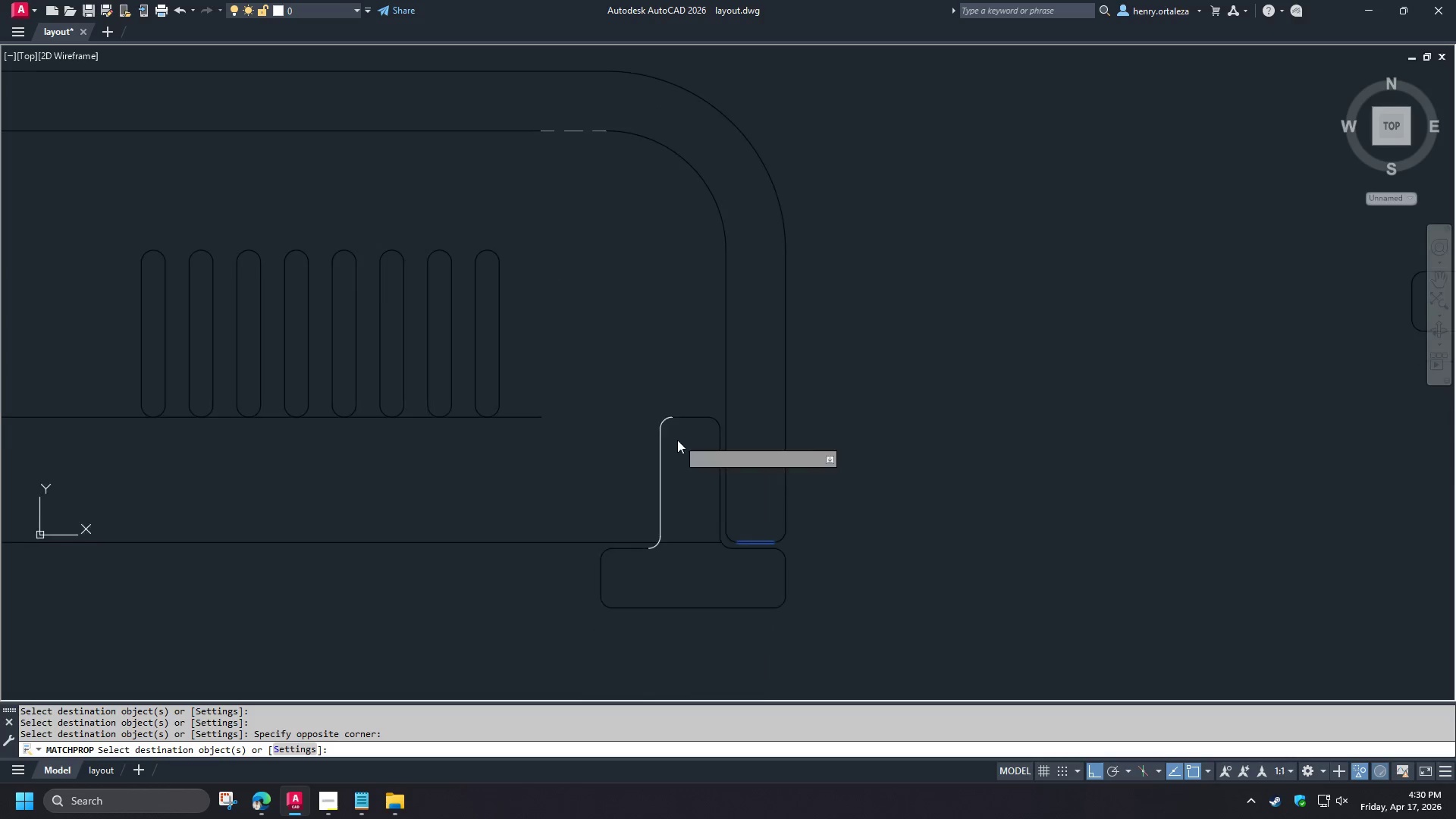 
left_click_drag(start_coordinate=[640, 246], to_coordinate=[632, 225])
 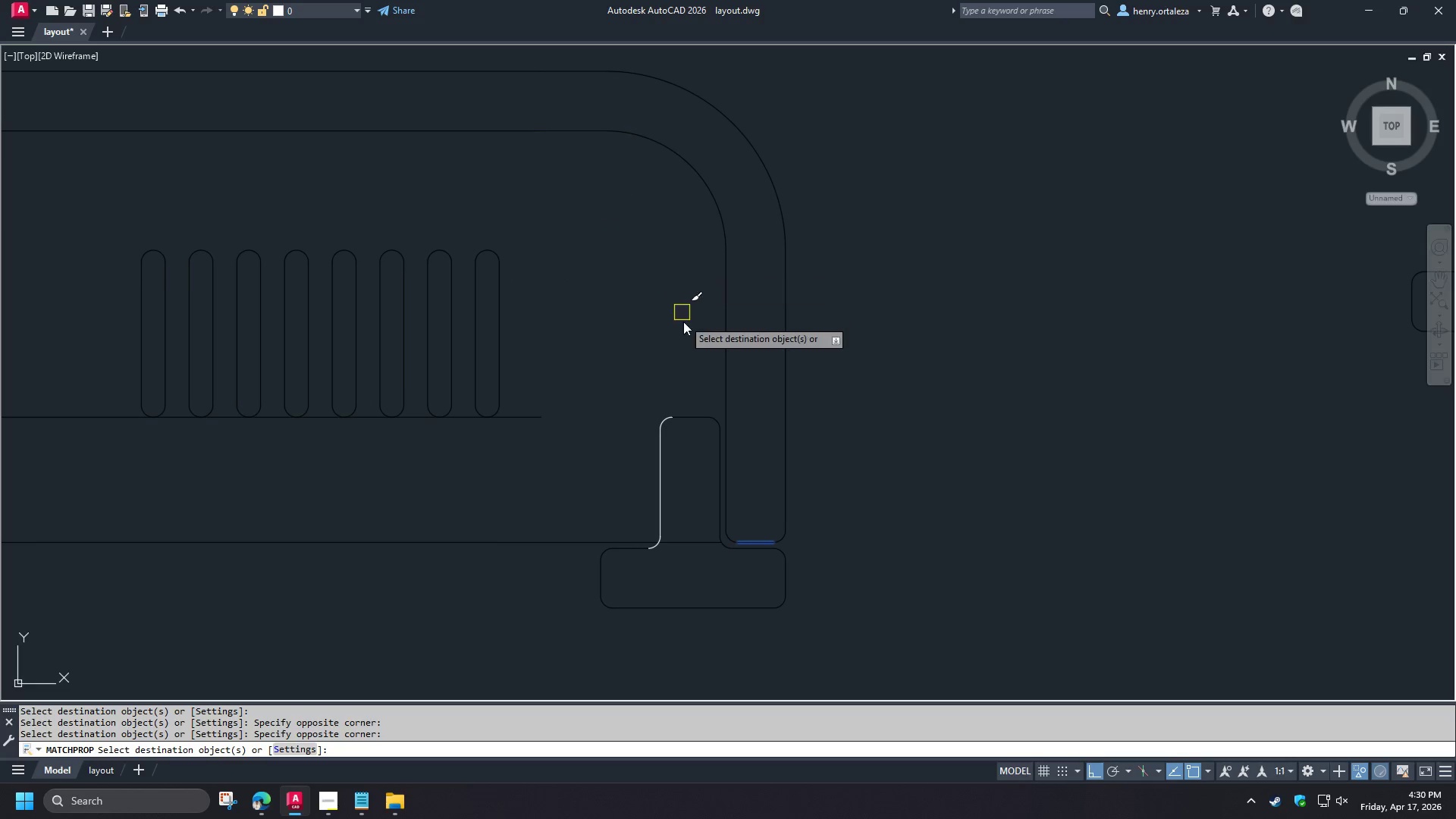 
left_click_drag(start_coordinate=[638, 362], to_coordinate=[647, 400])
 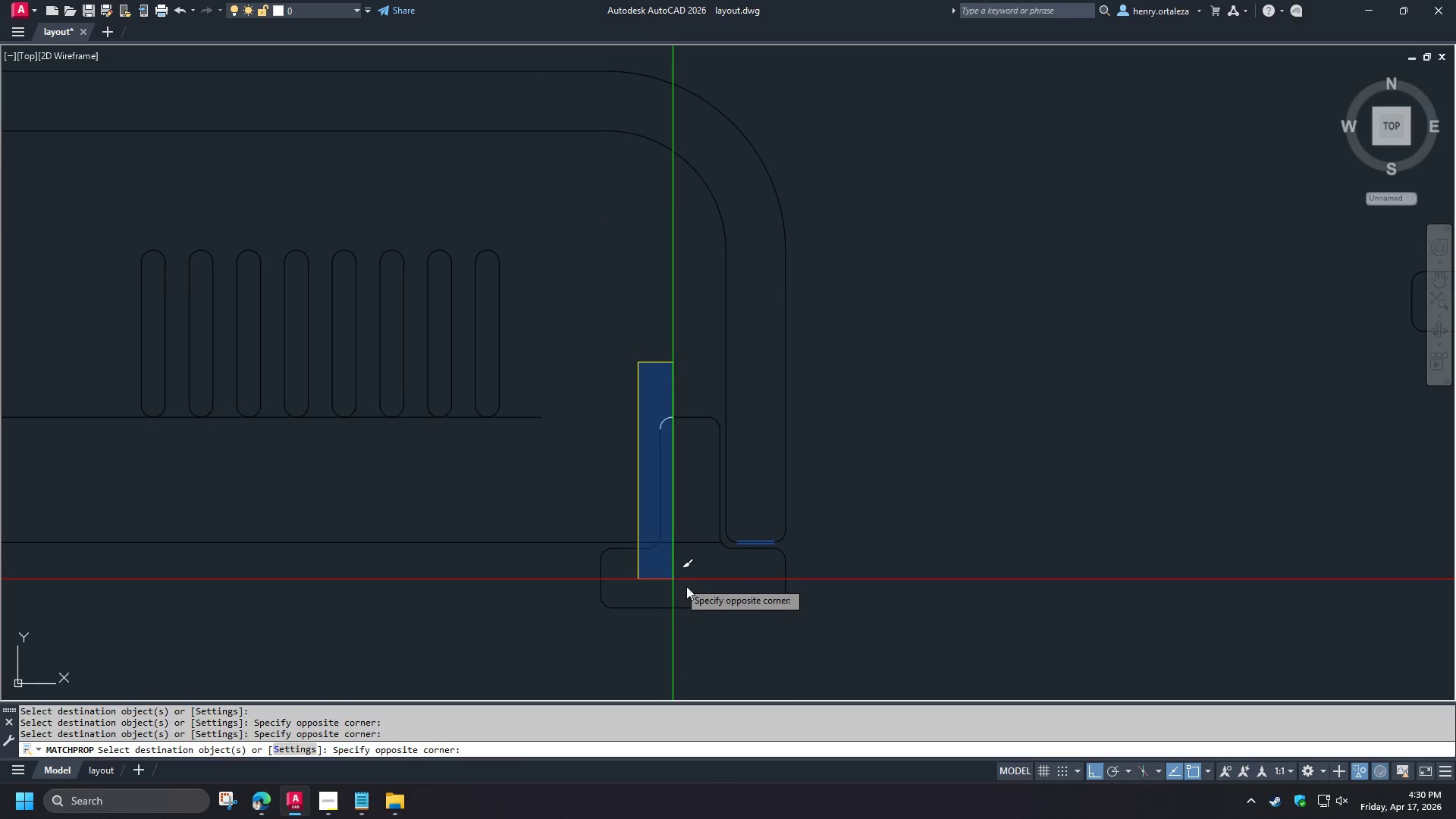 
left_click([694, 588])
 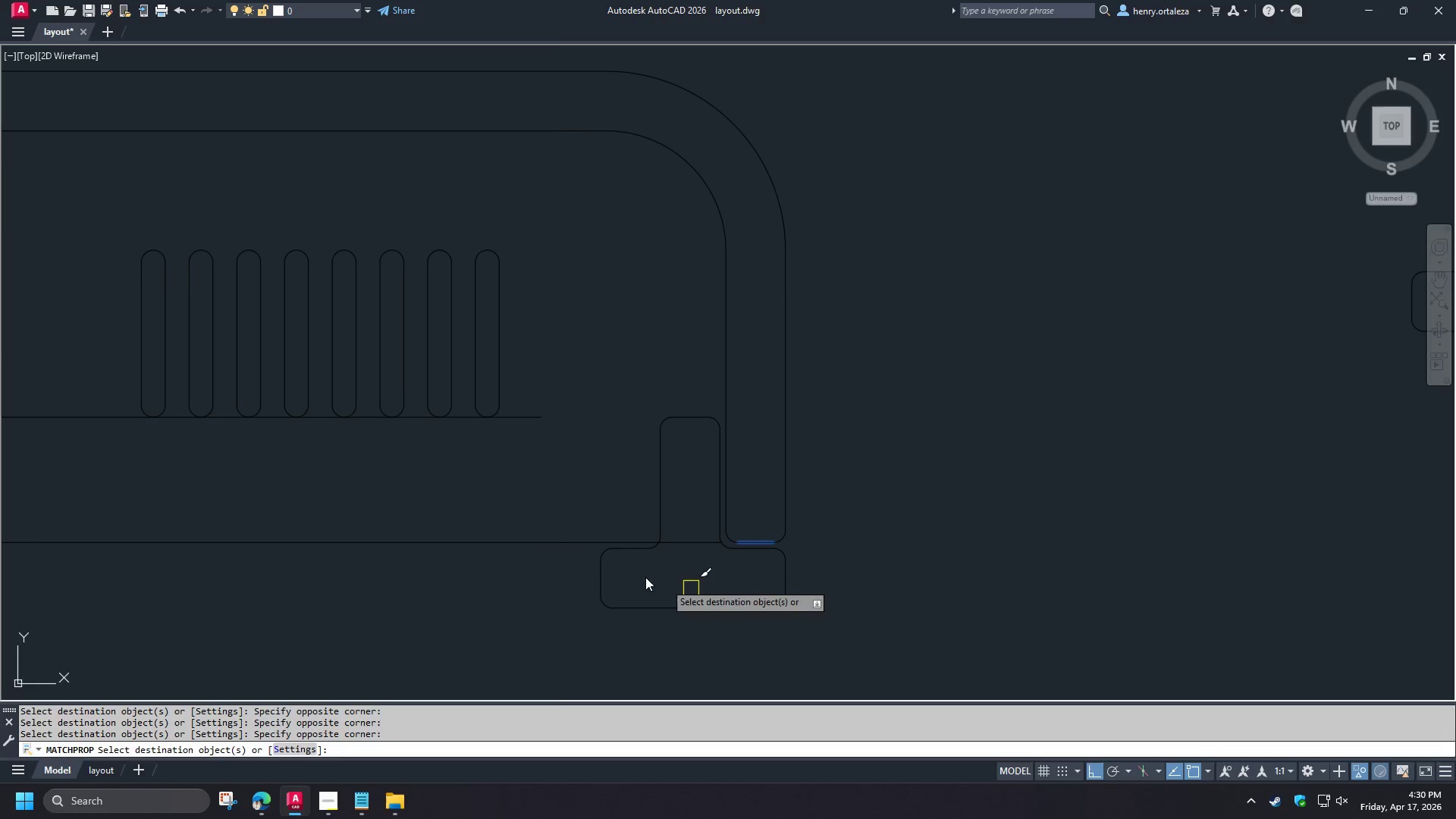 
key(Space)
 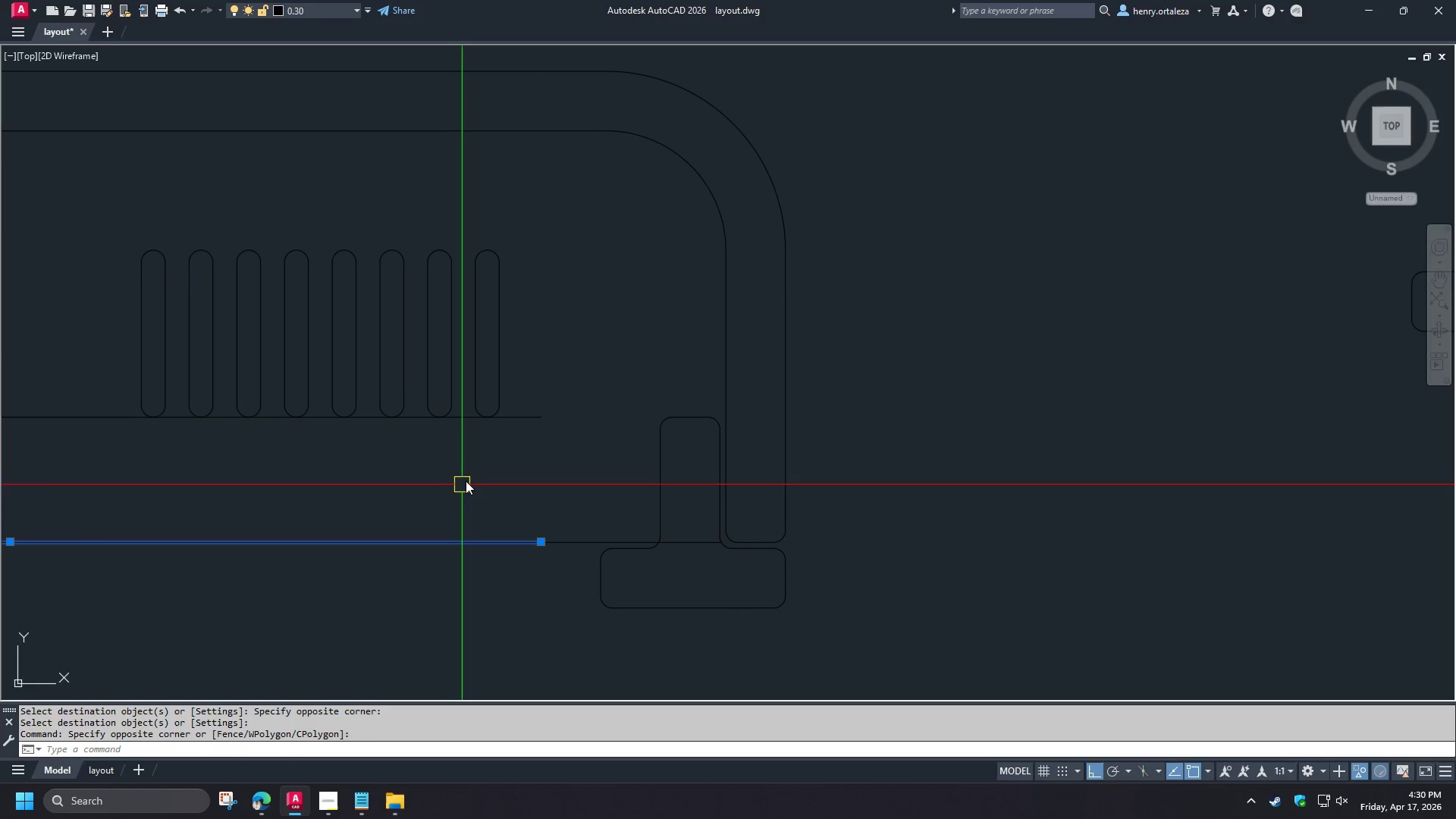 
key(E)
 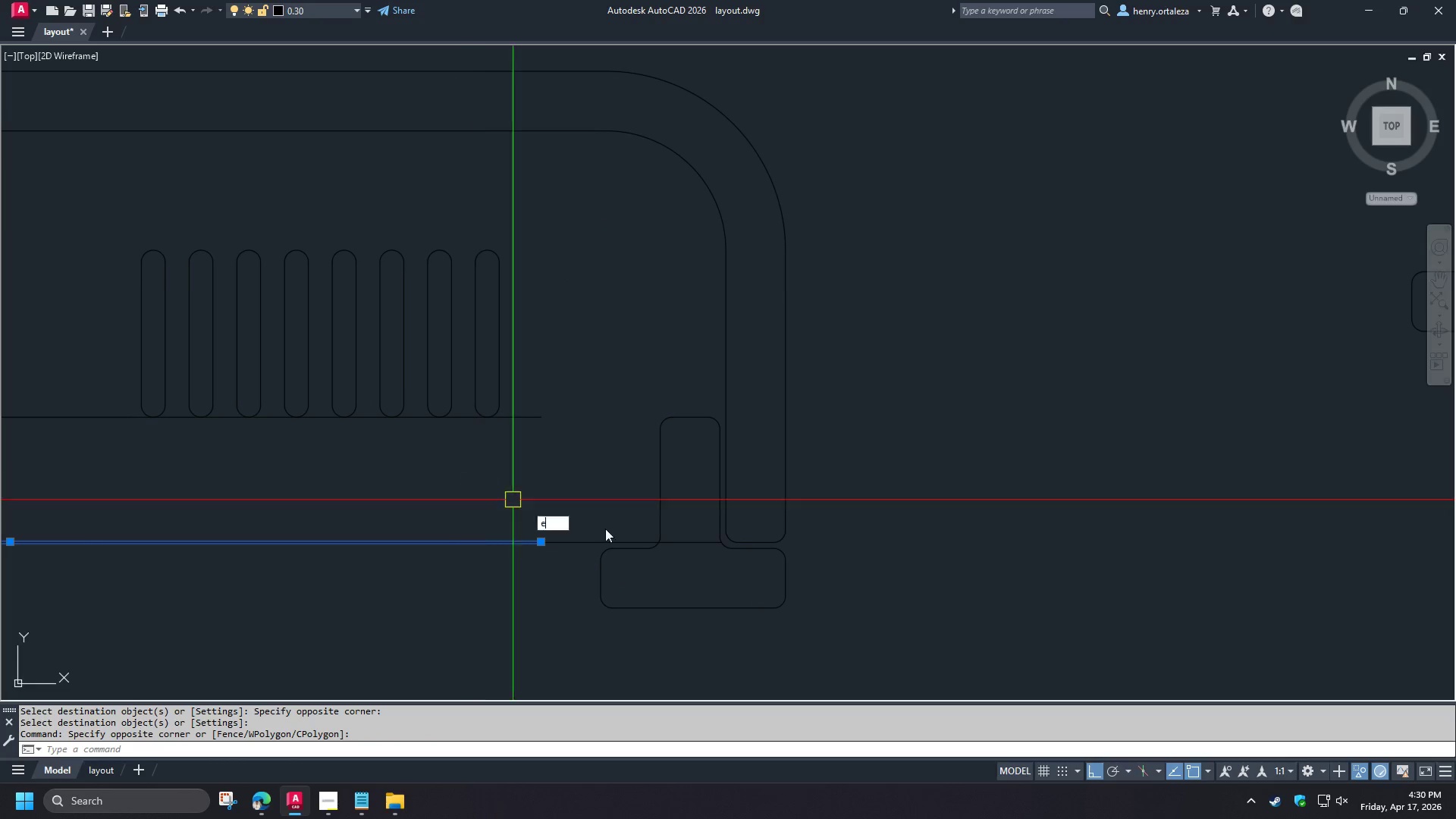 
key(Space)
 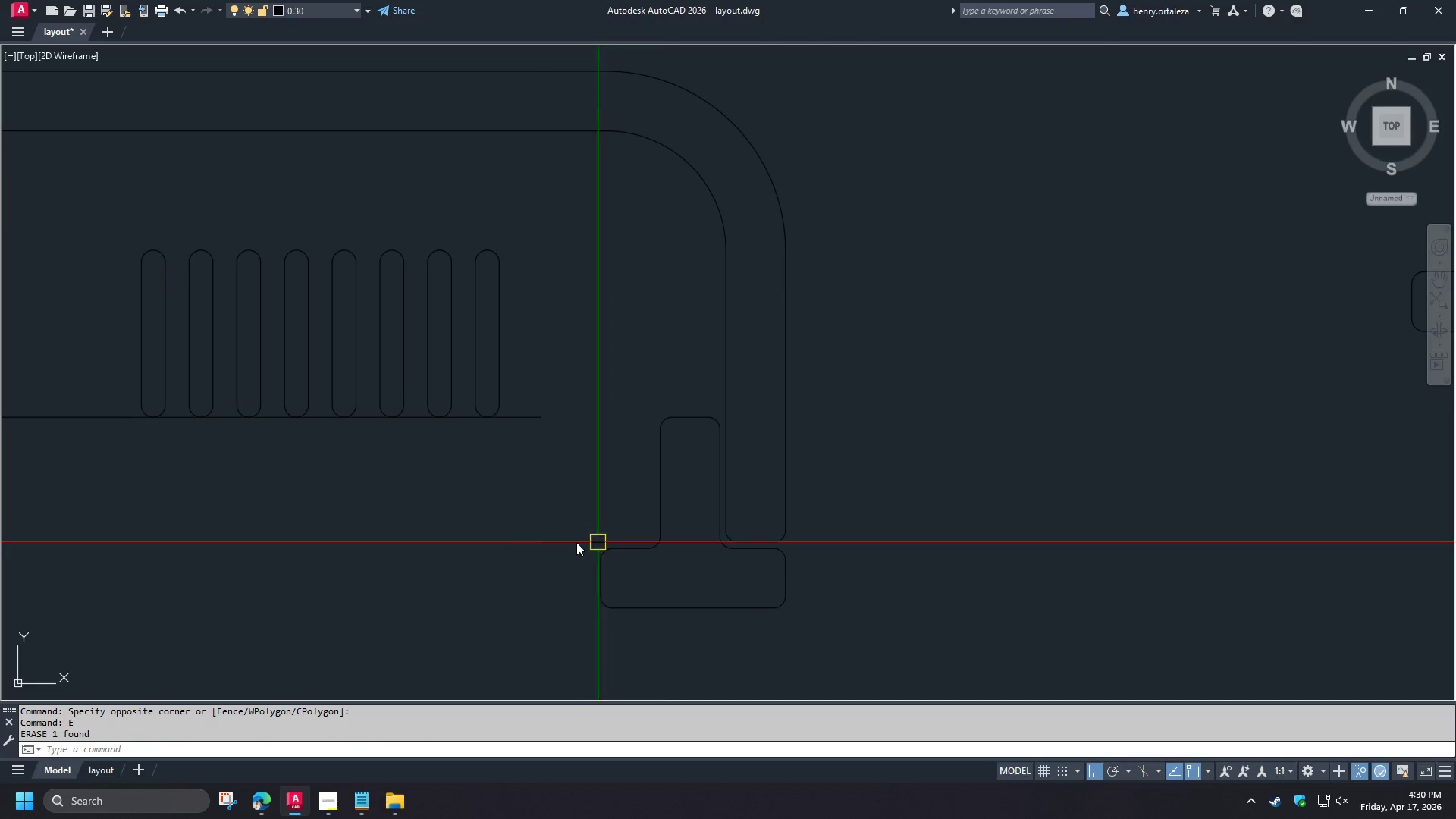 
left_click([573, 542])
 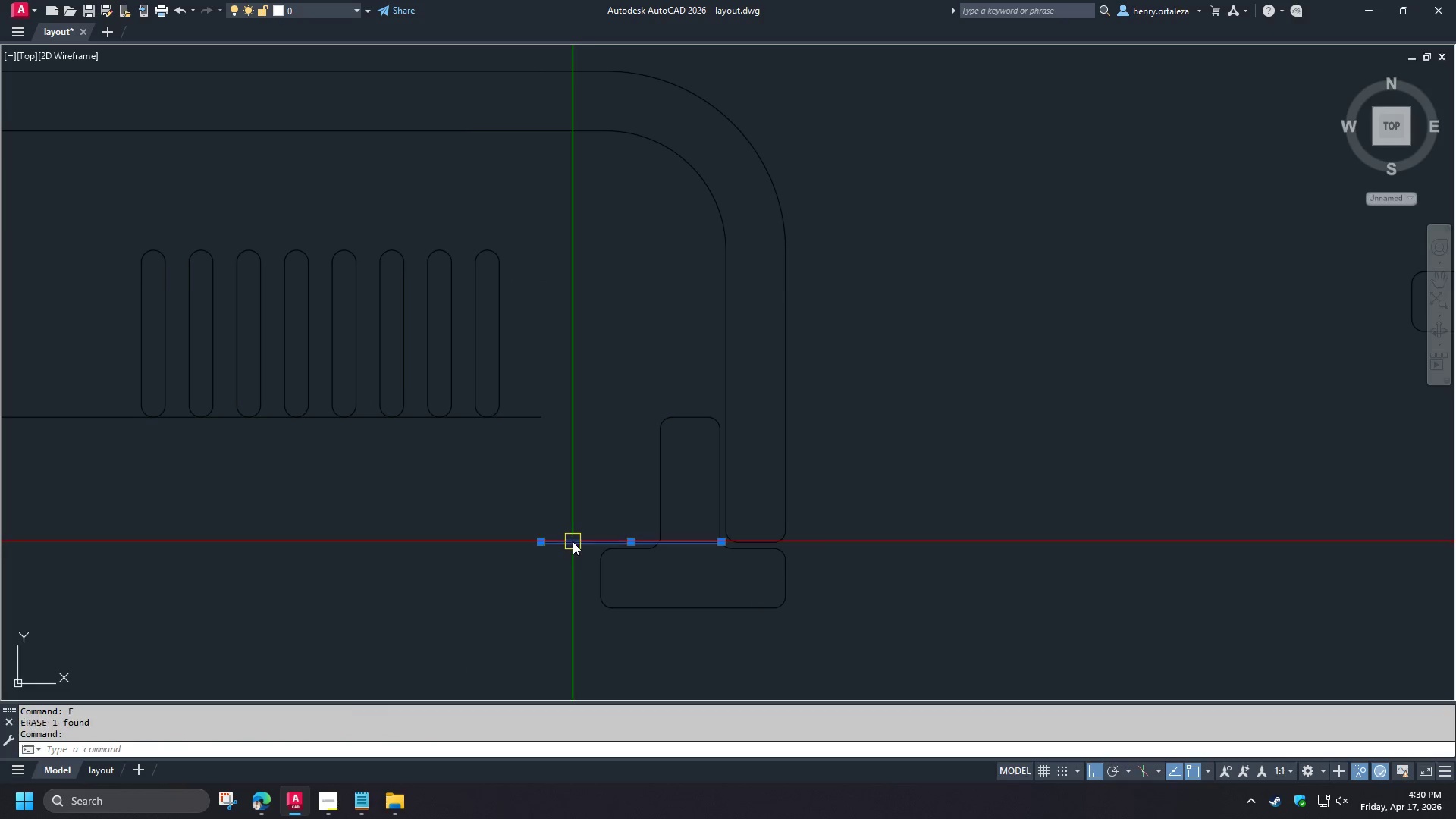 
key(E)
 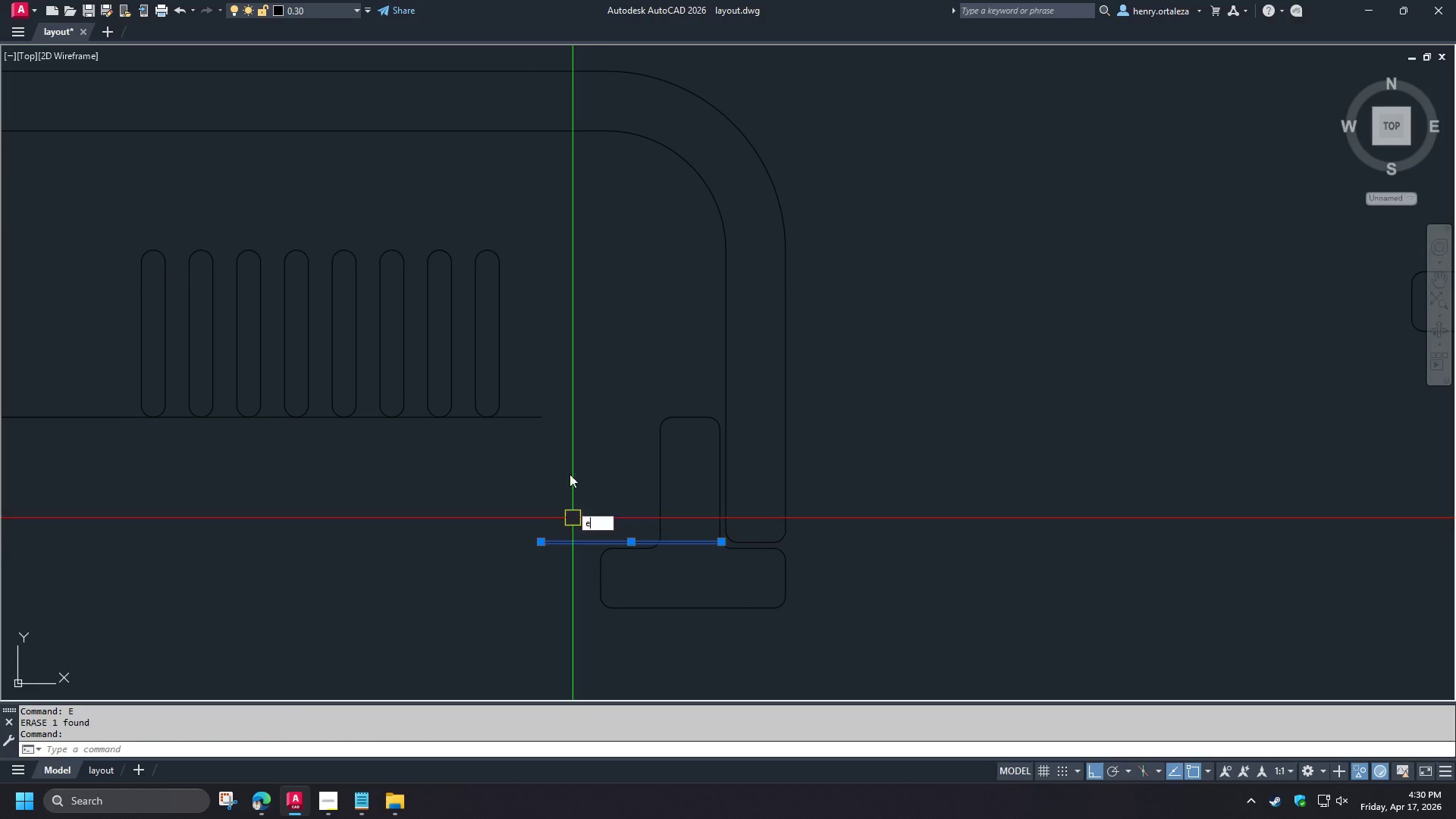 
key(Space)
 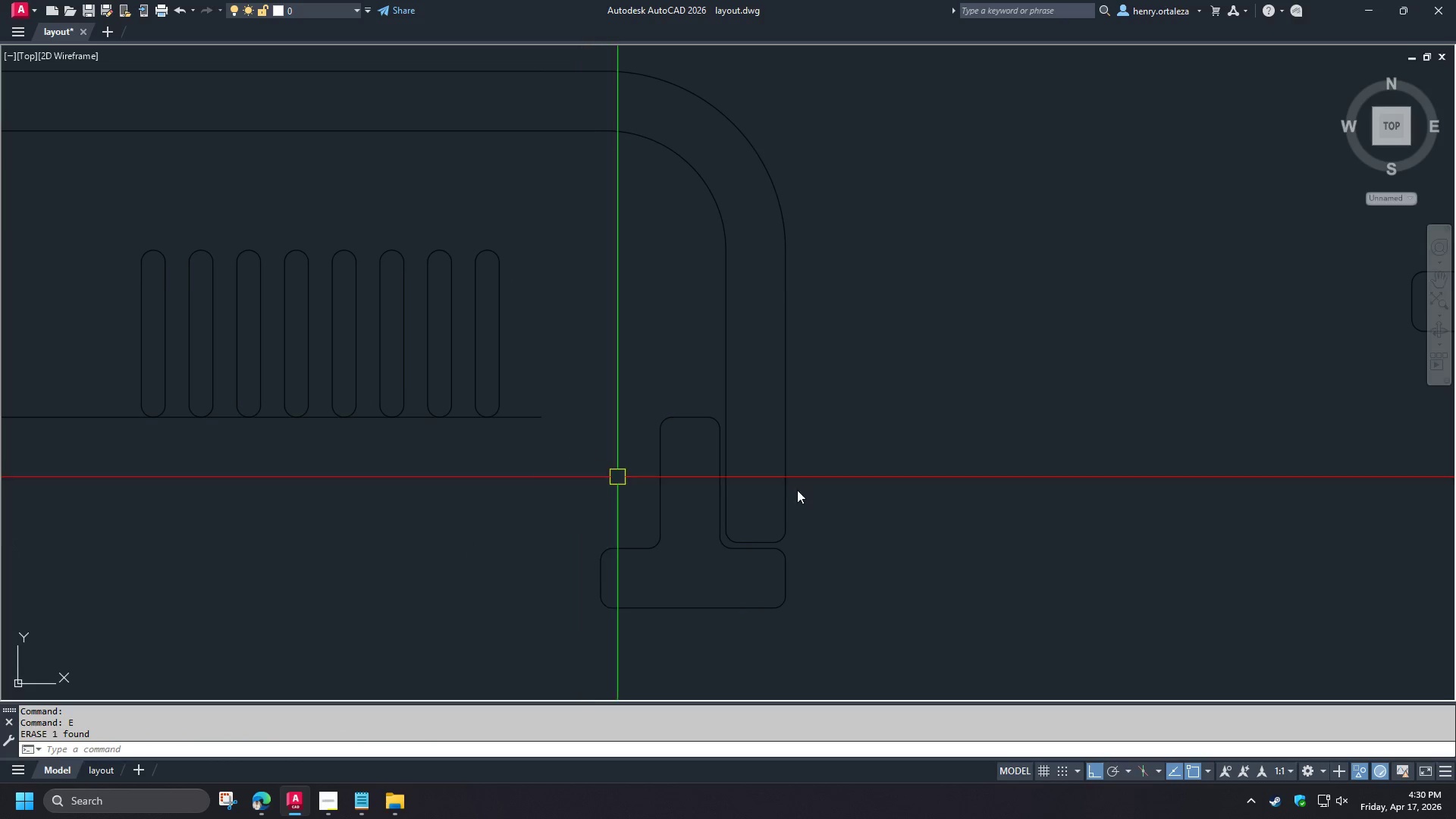 
scroll: coordinate [872, 491], scroll_direction: down, amount: 2.0
 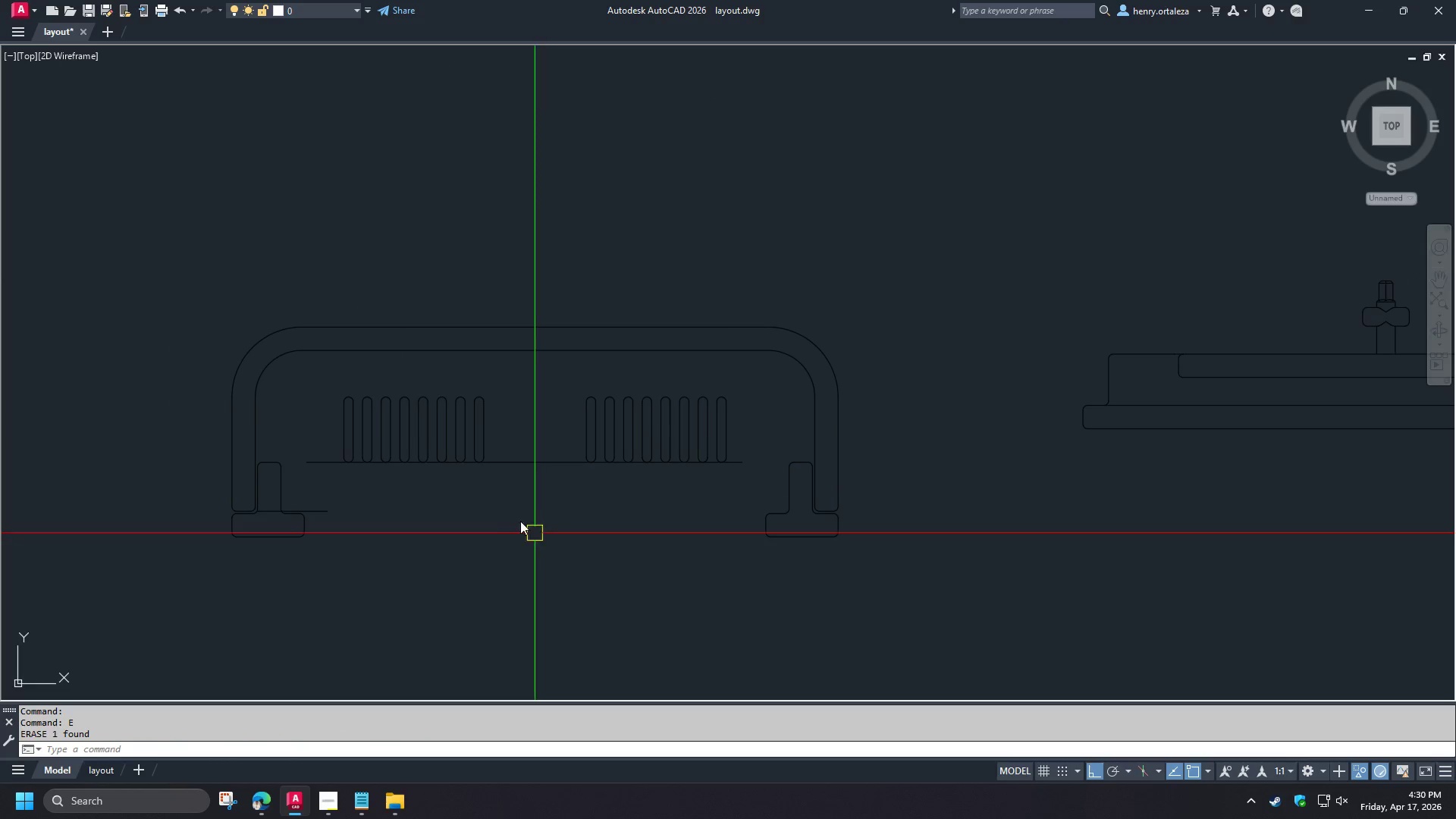 
scroll: coordinate [400, 510], scroll_direction: up, amount: 1.0
 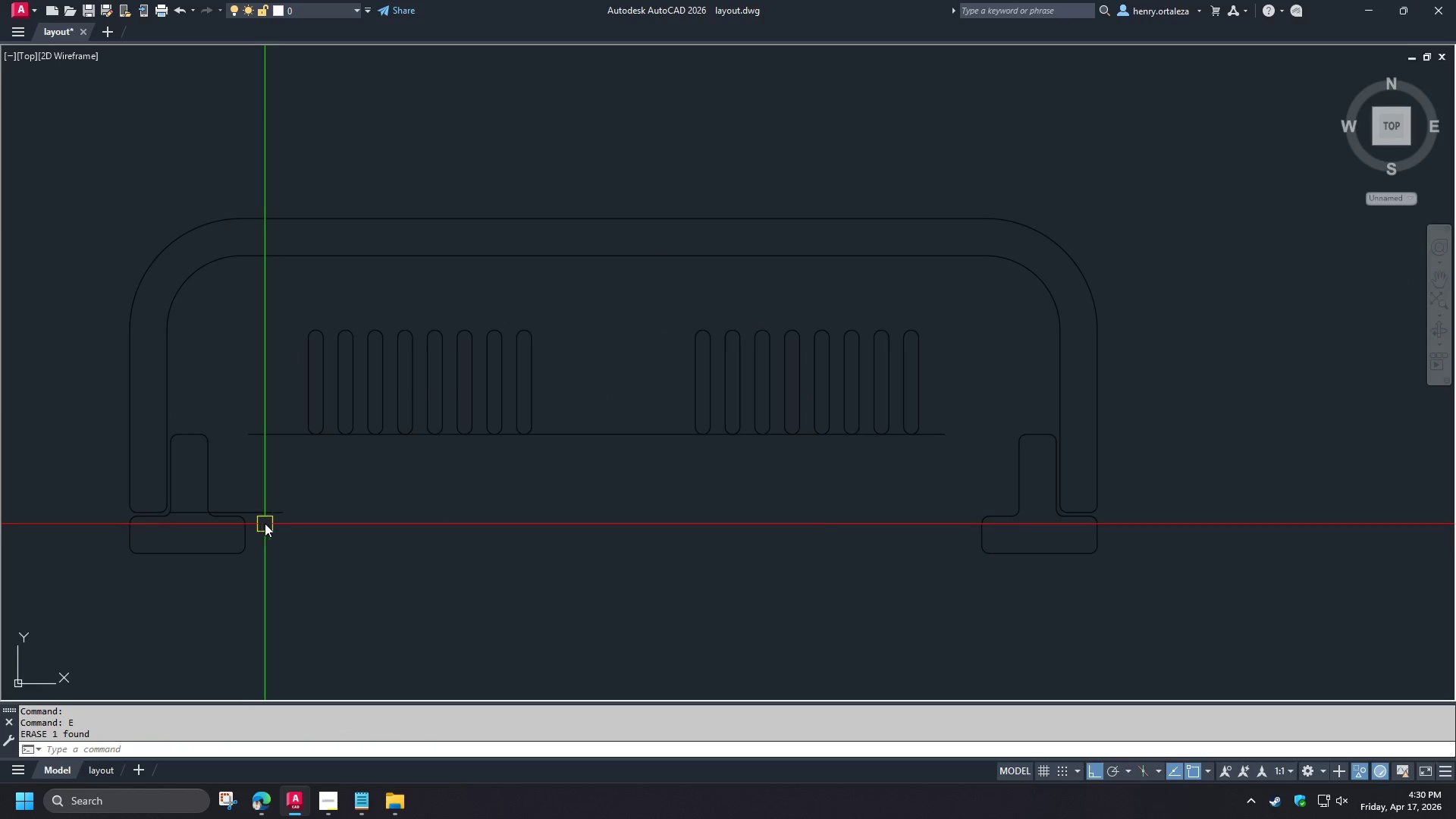 
left_click([270, 516])
 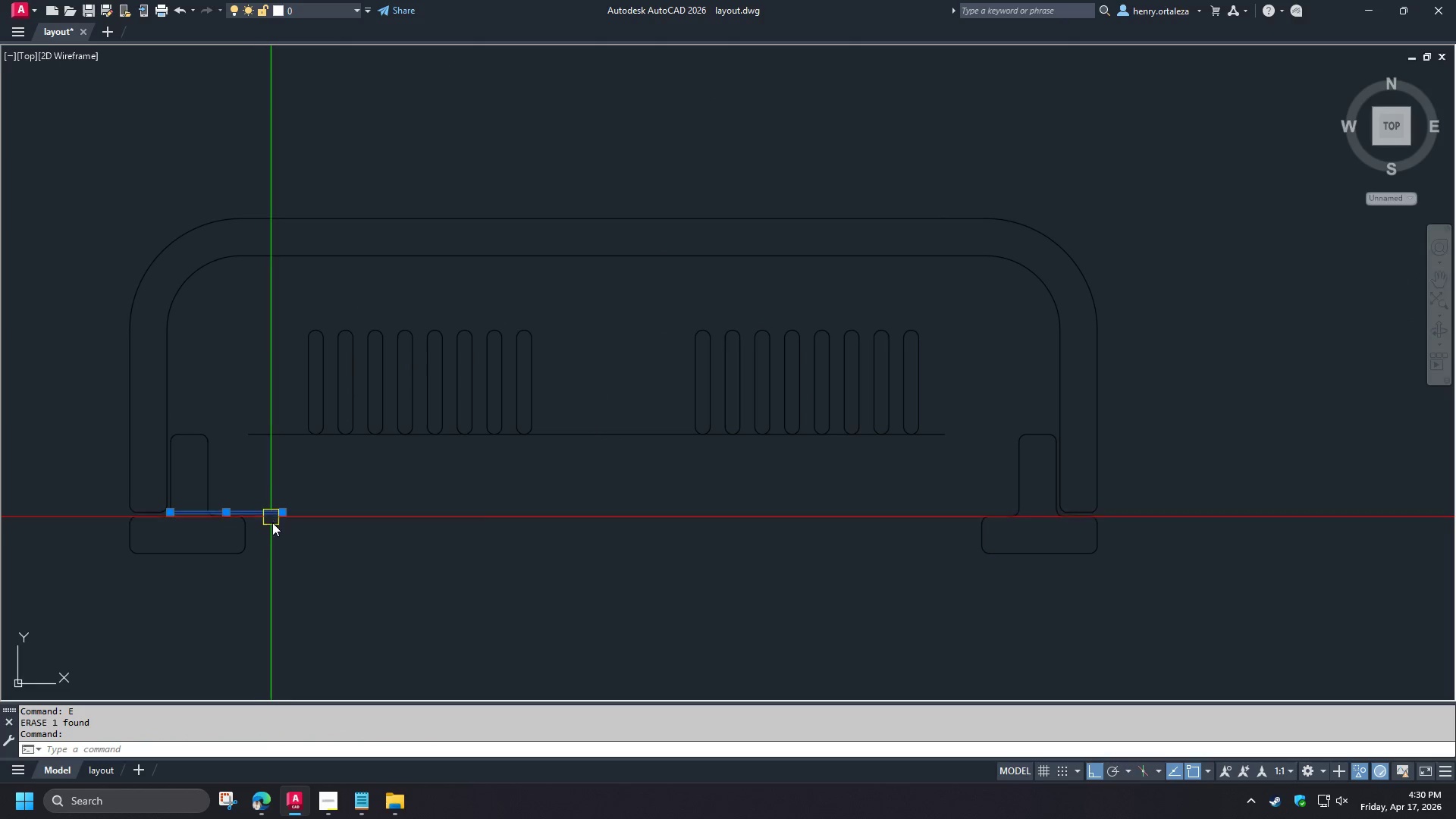 
key(E)
 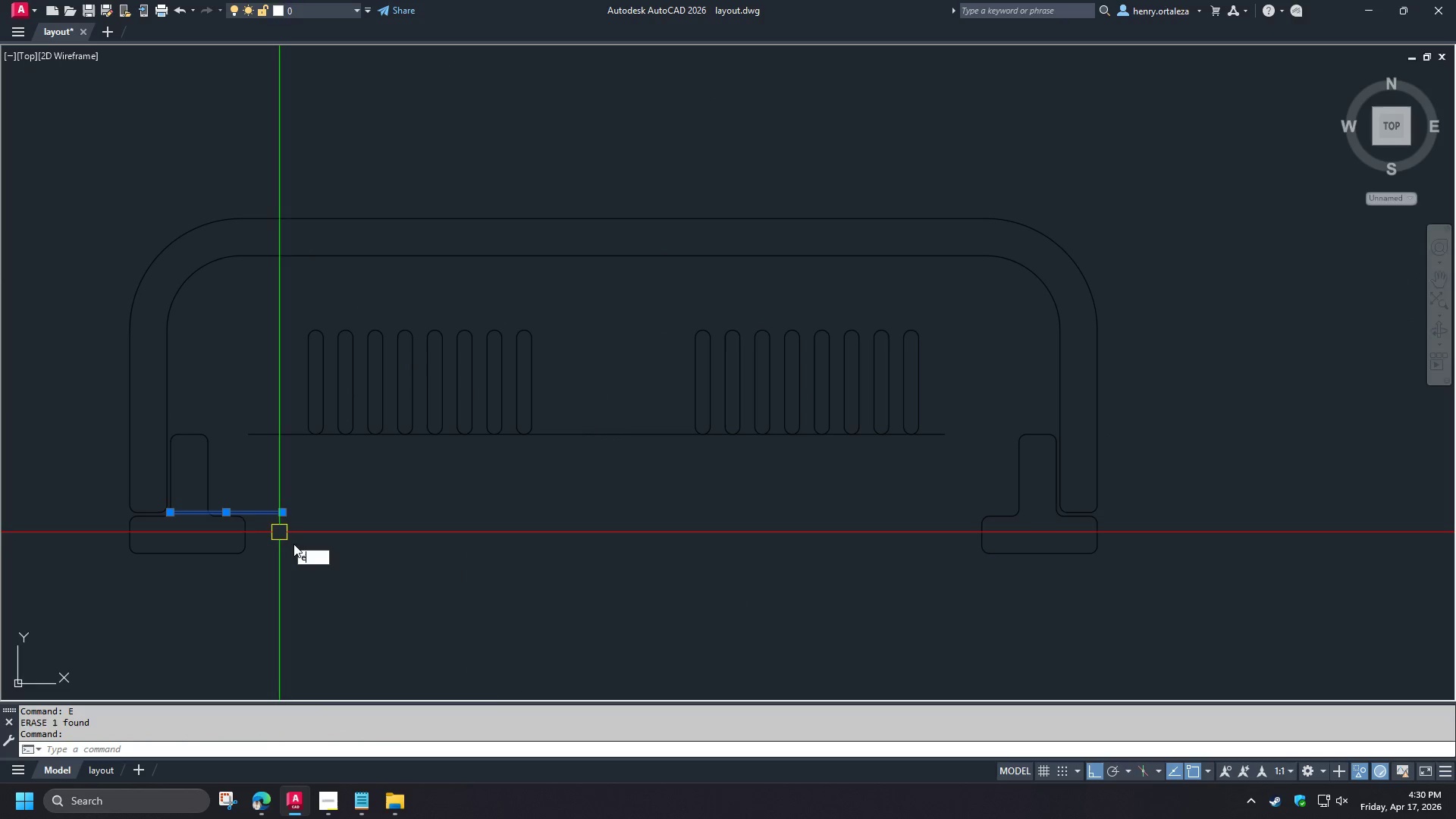 
key(Space)
 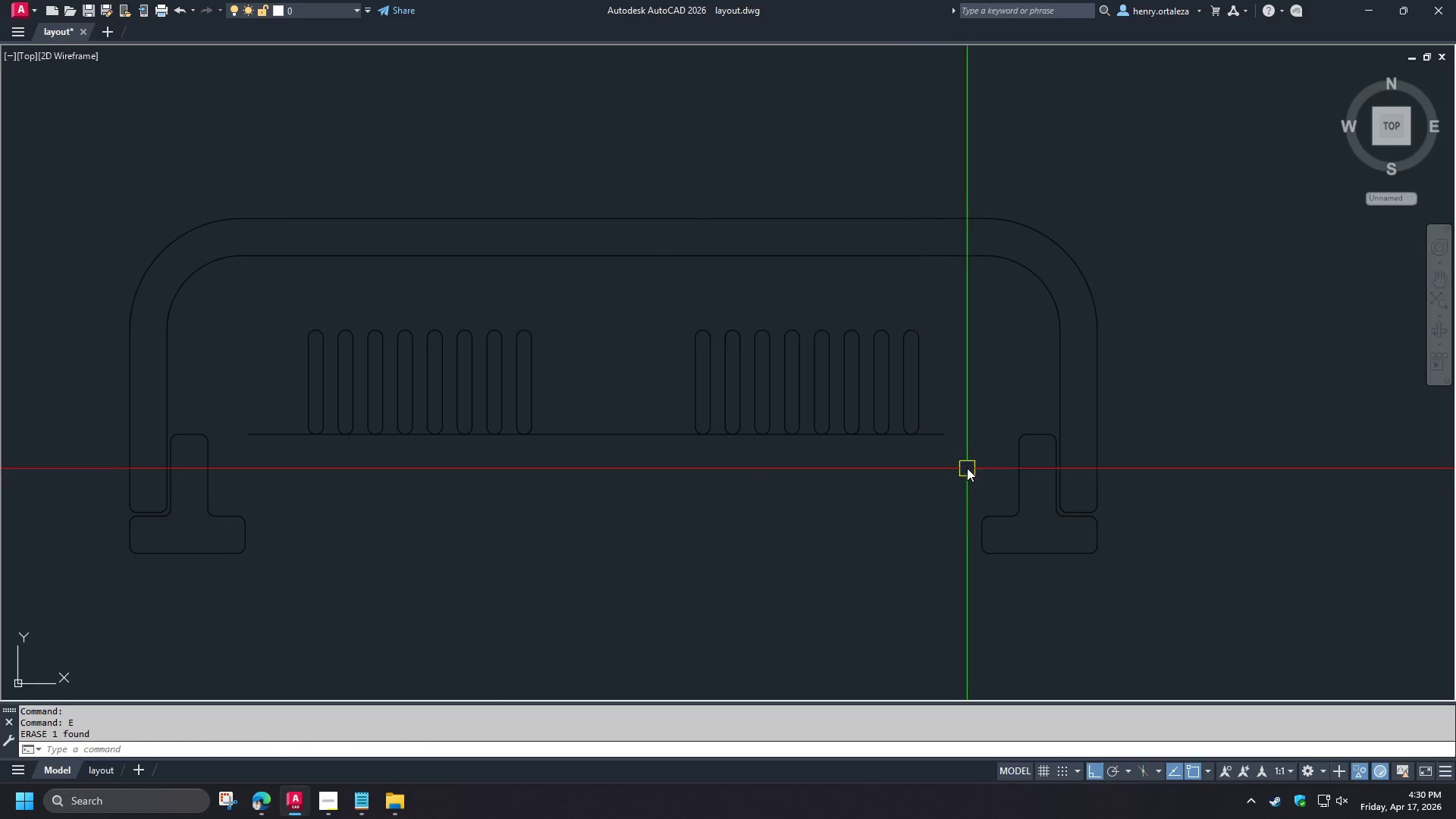 
left_click([959, 457])
 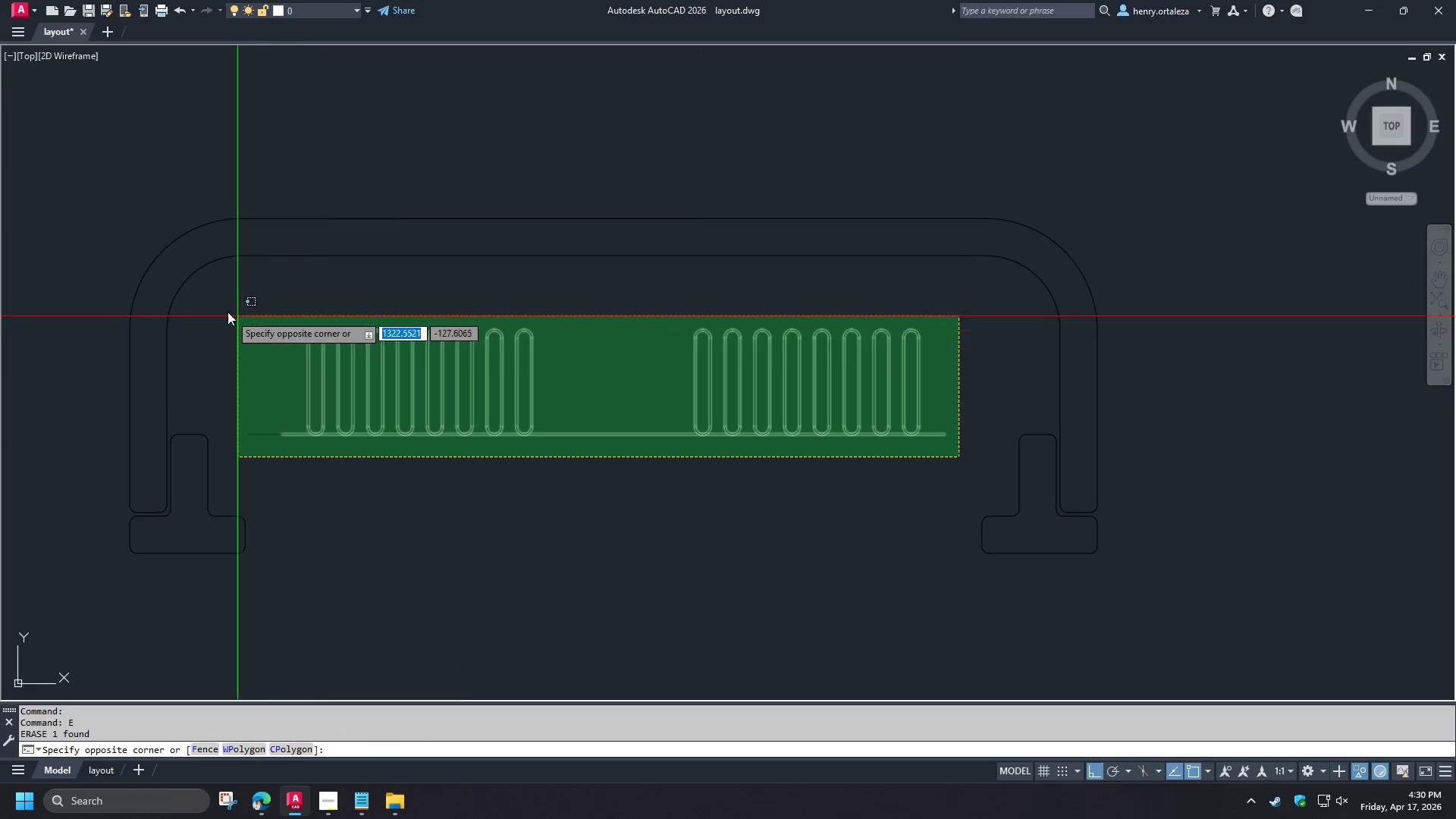 
left_click([219, 297])
 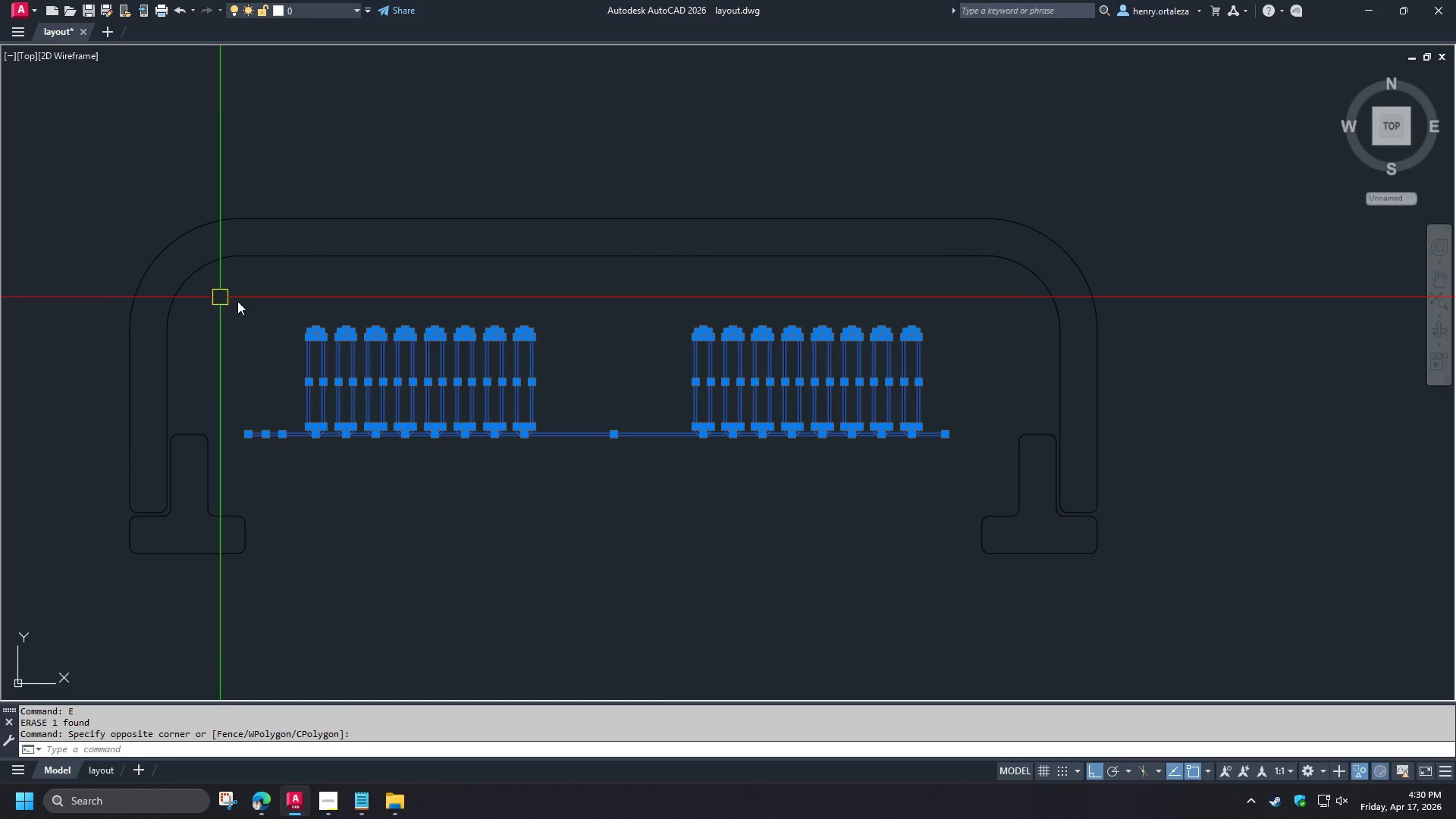 
type(e re )
 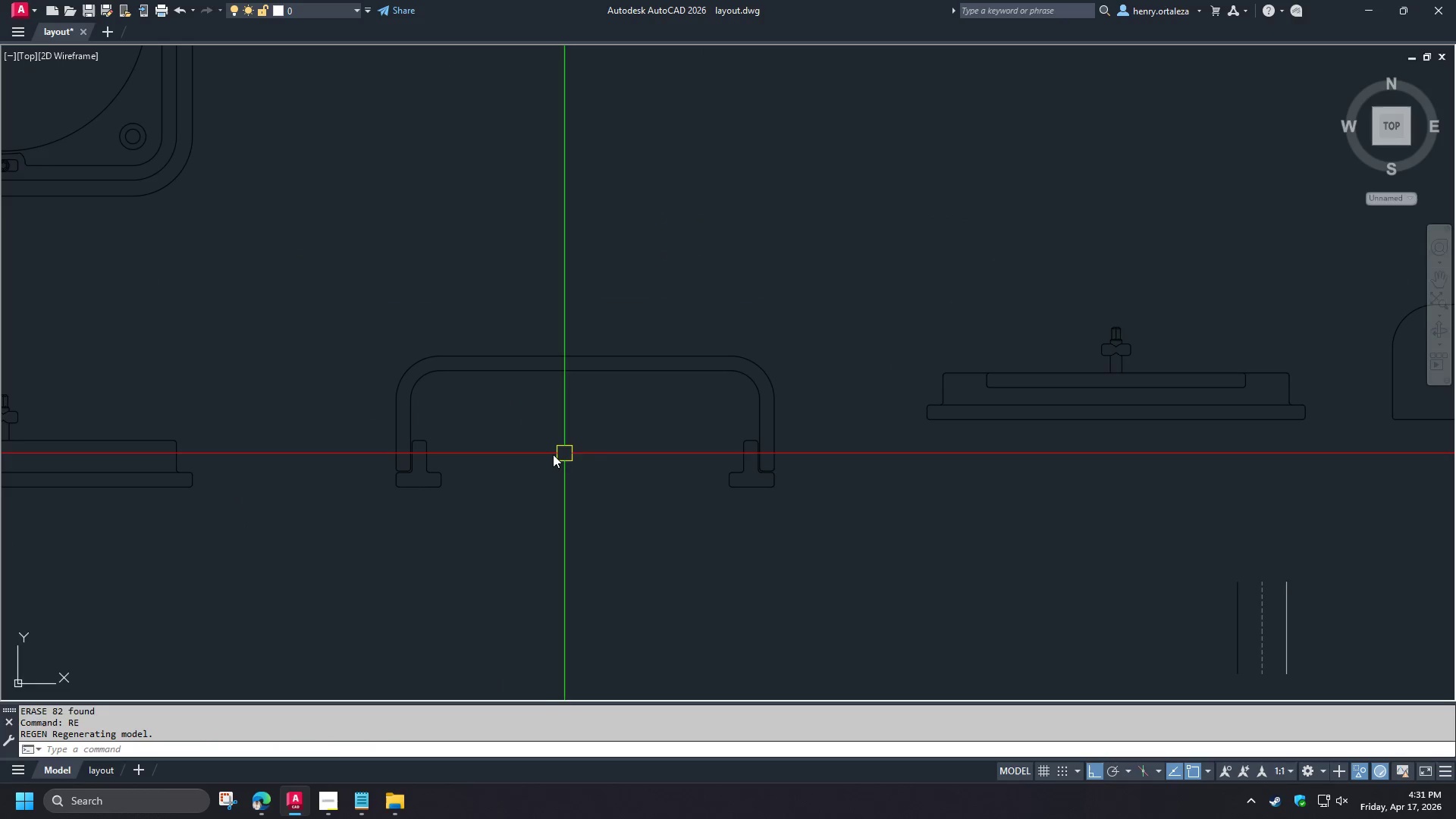 
scroll: coordinate [566, 444], scroll_direction: down, amount: 2.0
 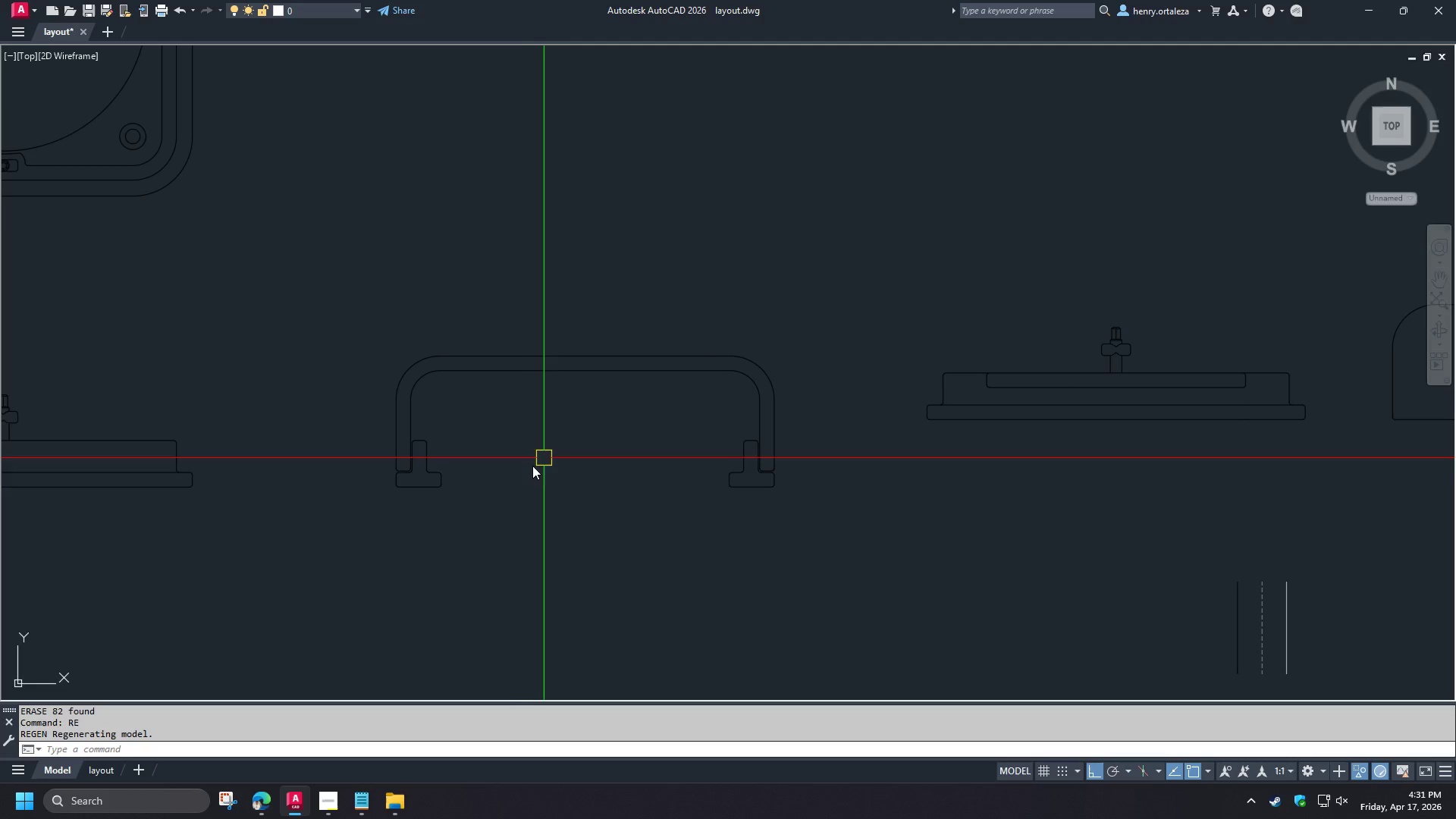 
scroll: coordinate [494, 478], scroll_direction: up, amount: 1.0
 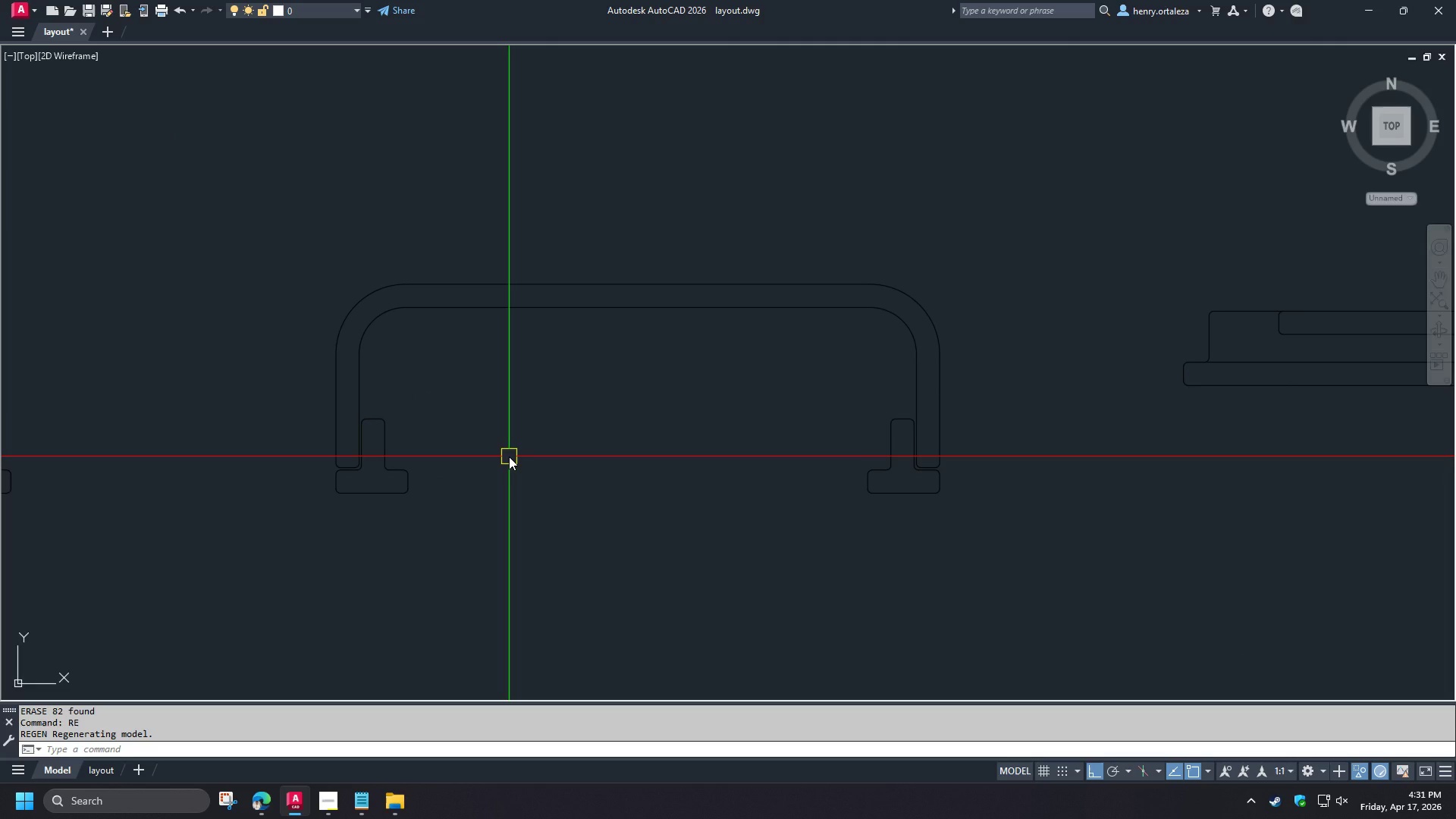 
scroll: coordinate [509, 457], scroll_direction: down, amount: 1.0
 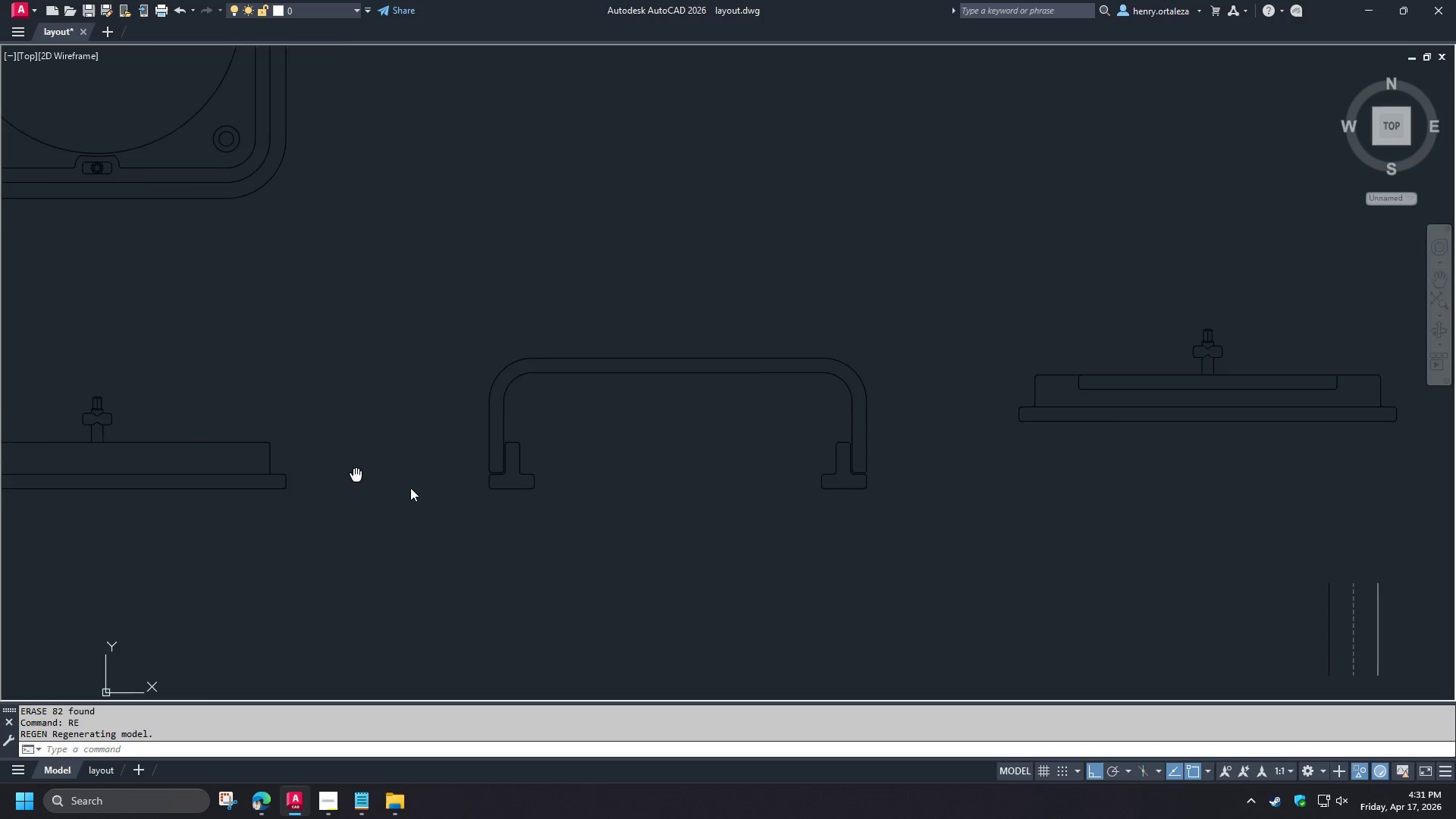 
key(M)
 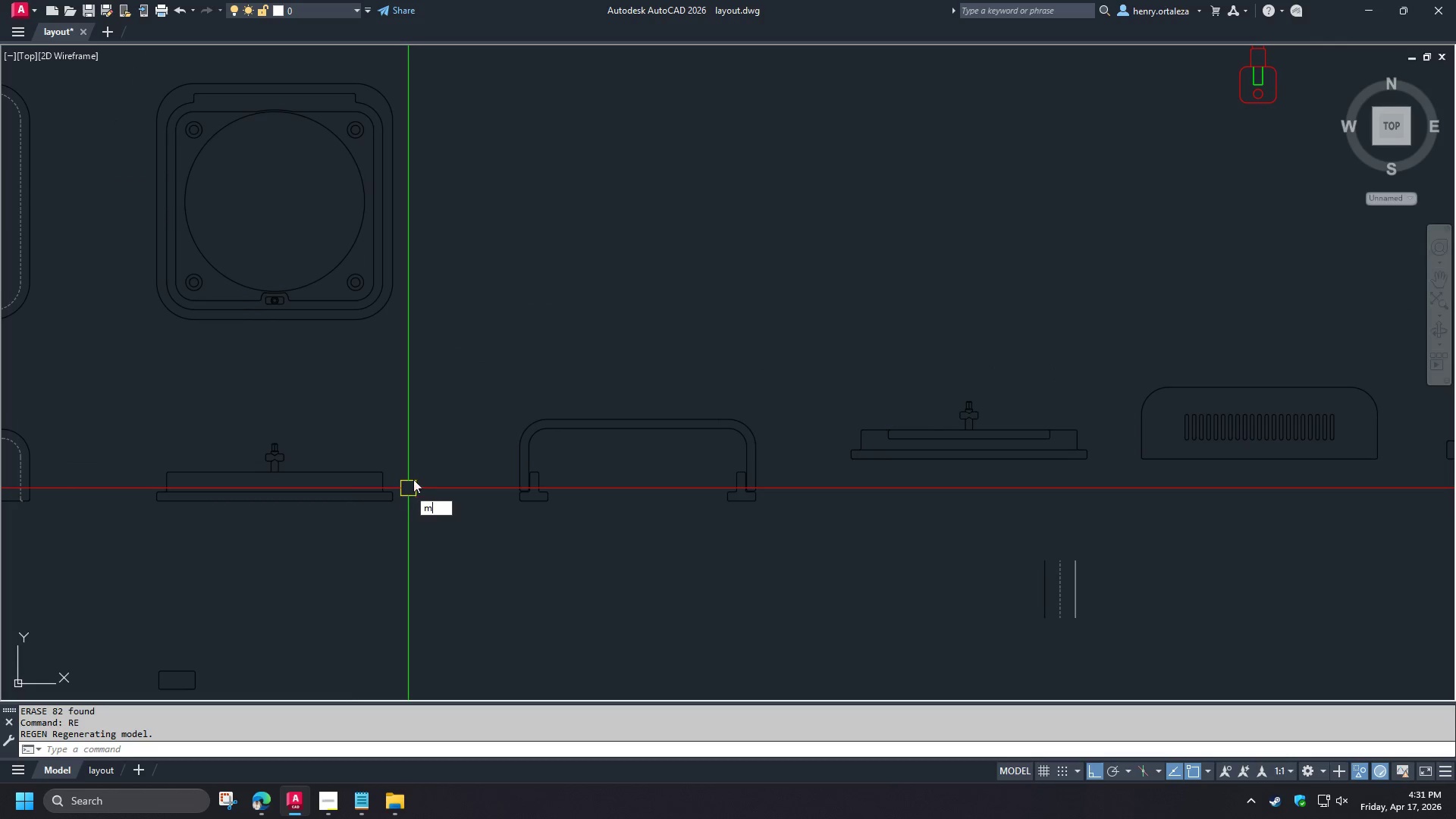 
scroll: coordinate [410, 489], scroll_direction: down, amount: 1.0
 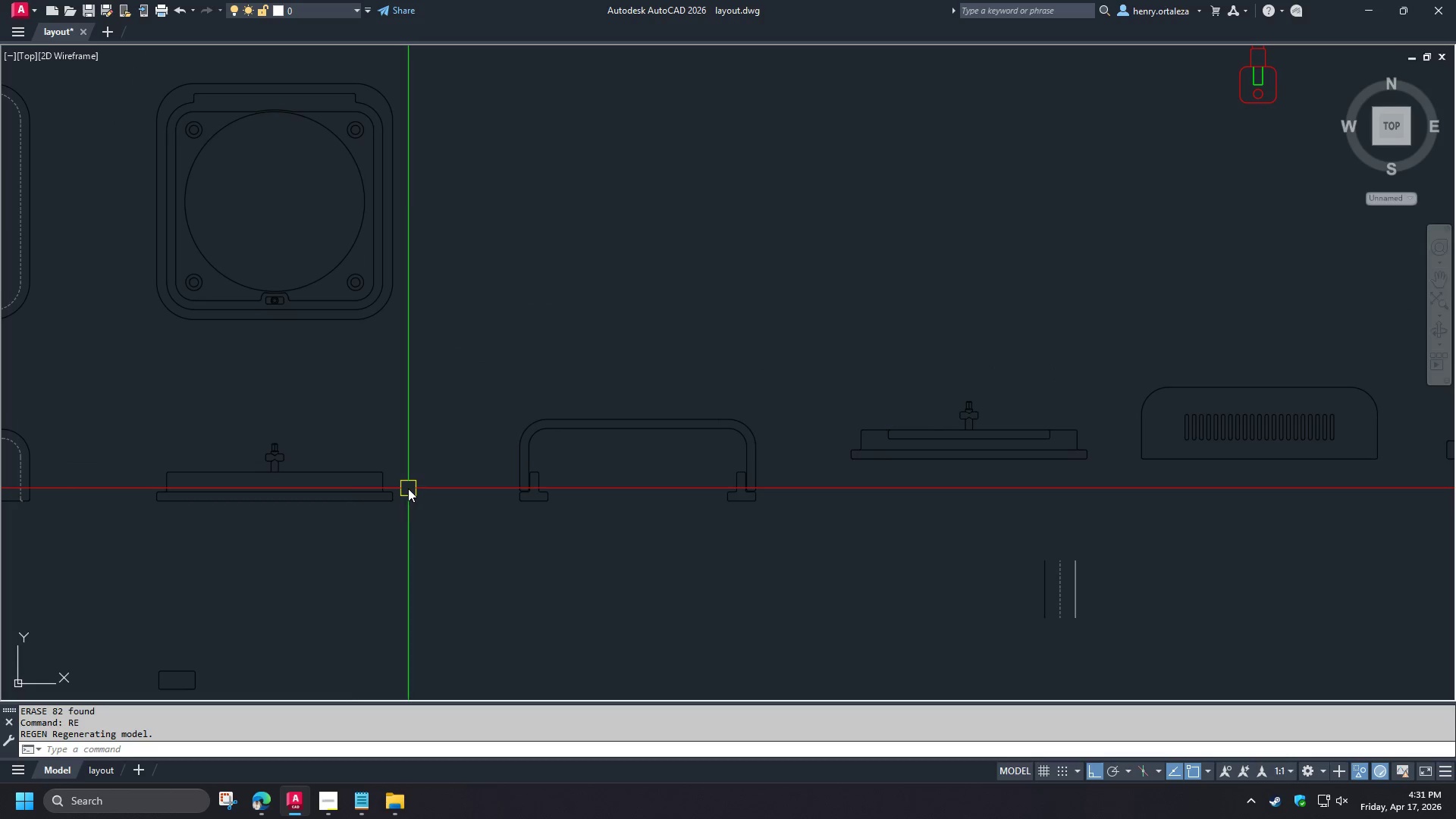 
key(A)
 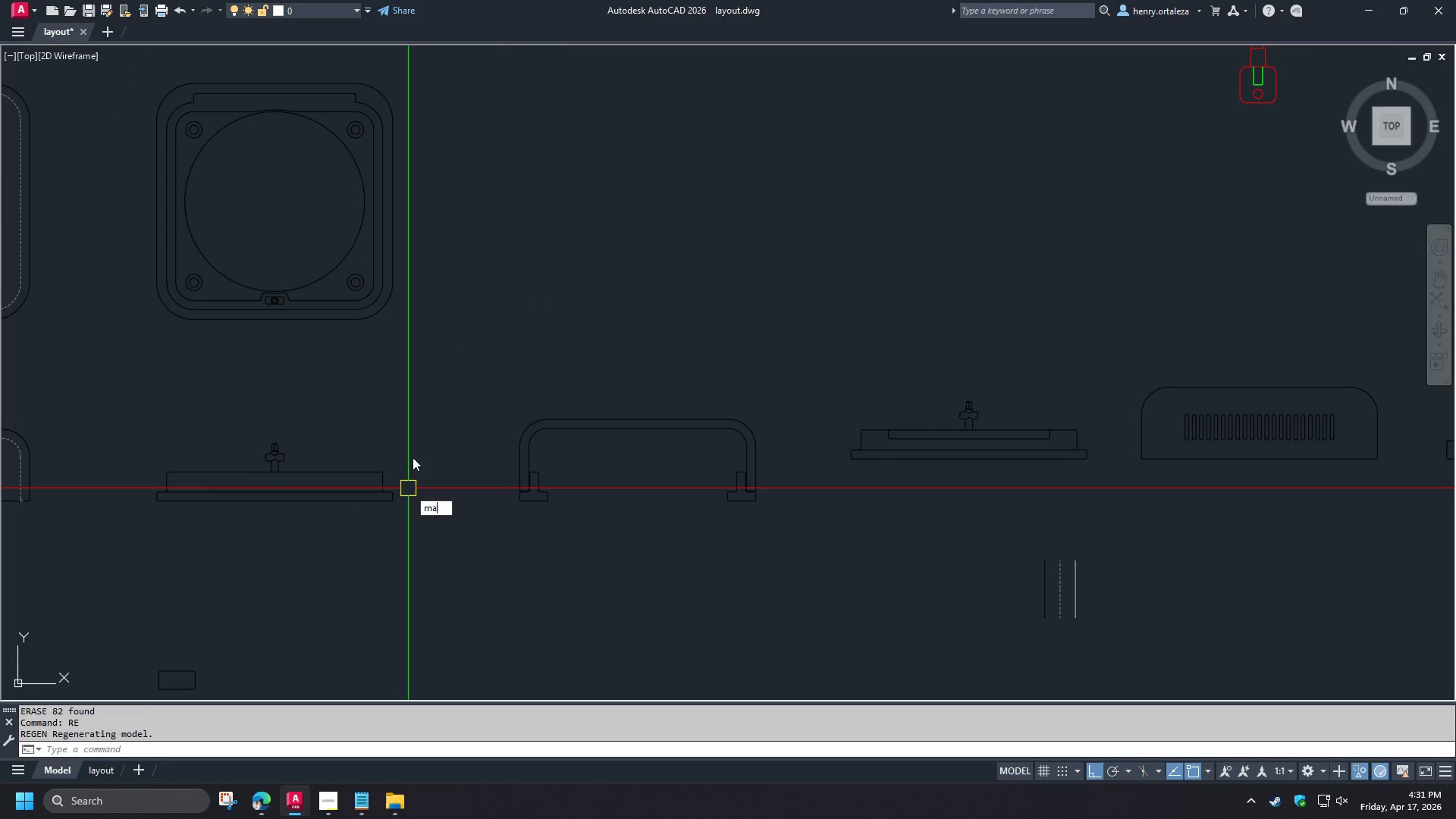 
key(Space)
 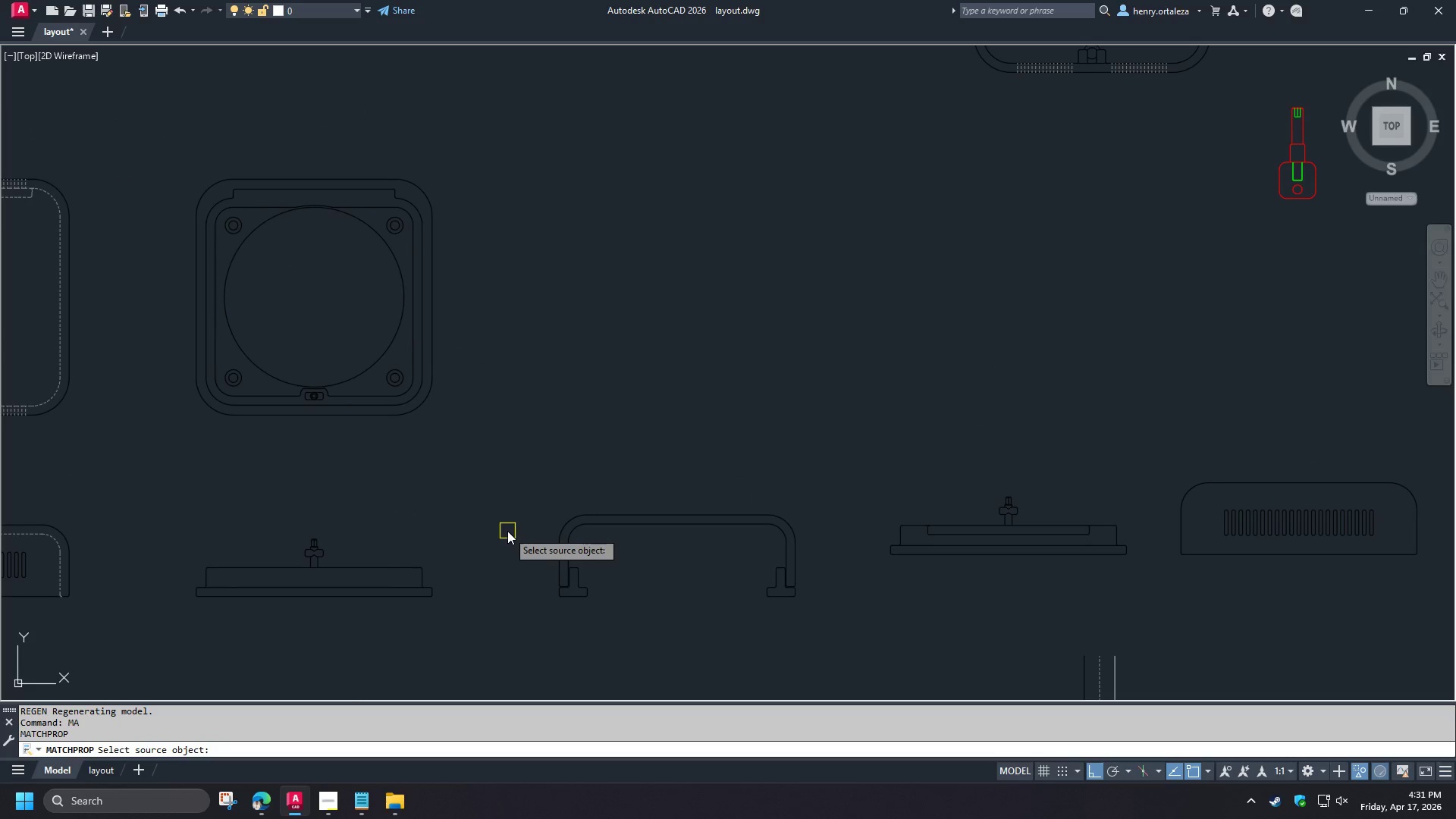 
scroll: coordinate [505, 528], scroll_direction: up, amount: 1.0
 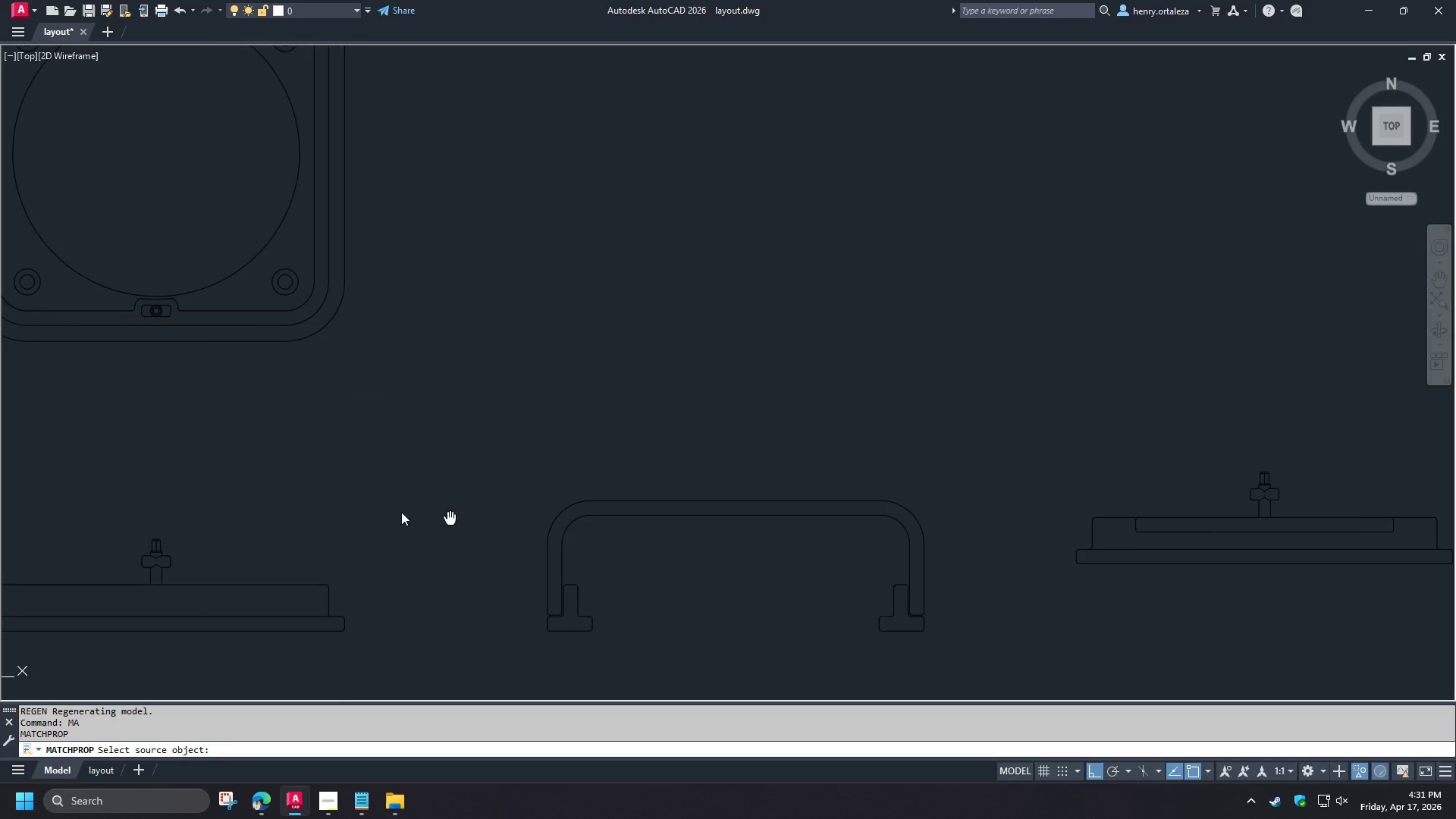 
scroll: coordinate [428, 515], scroll_direction: down, amount: 1.0
 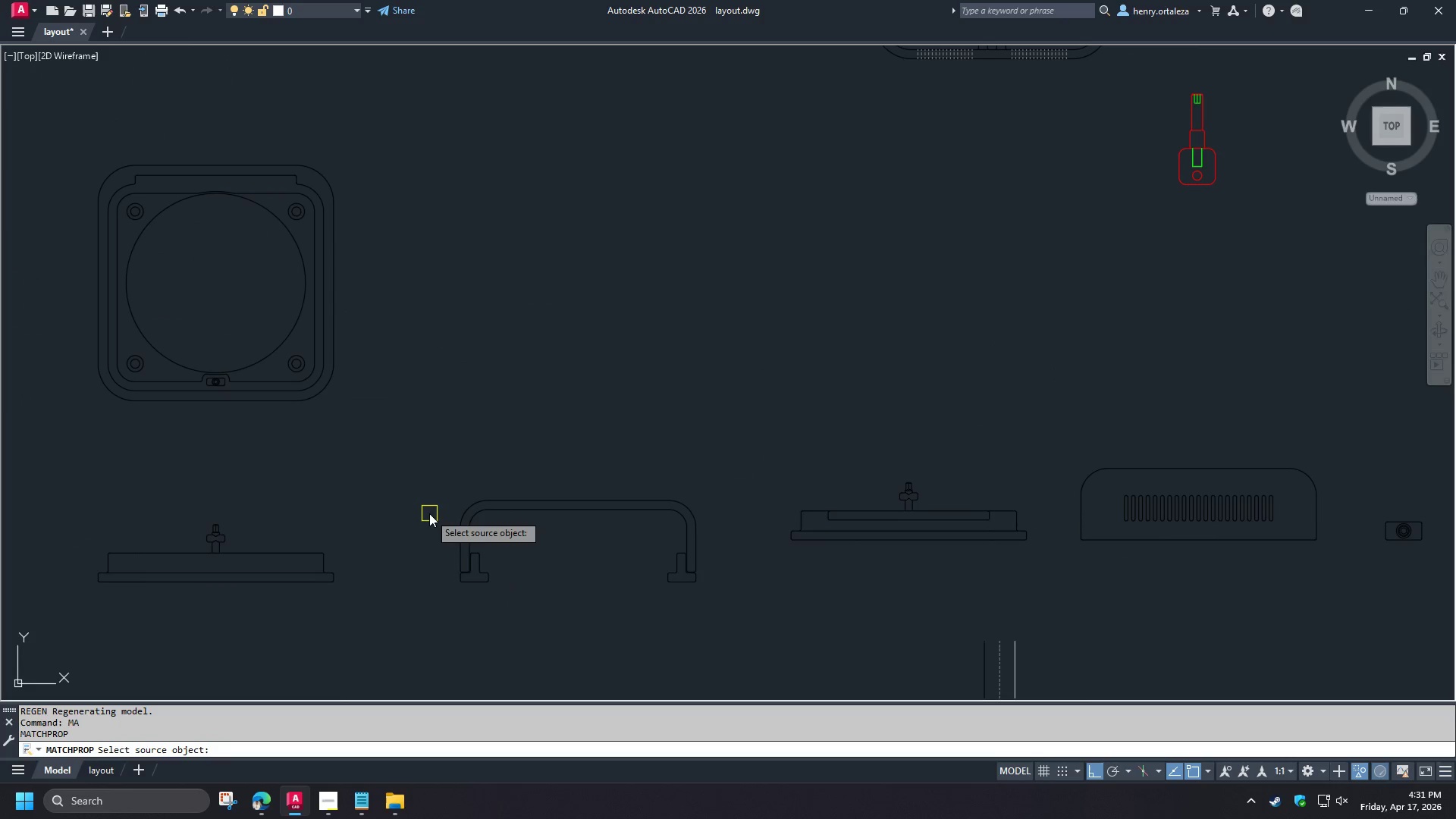 
key(Escape)
 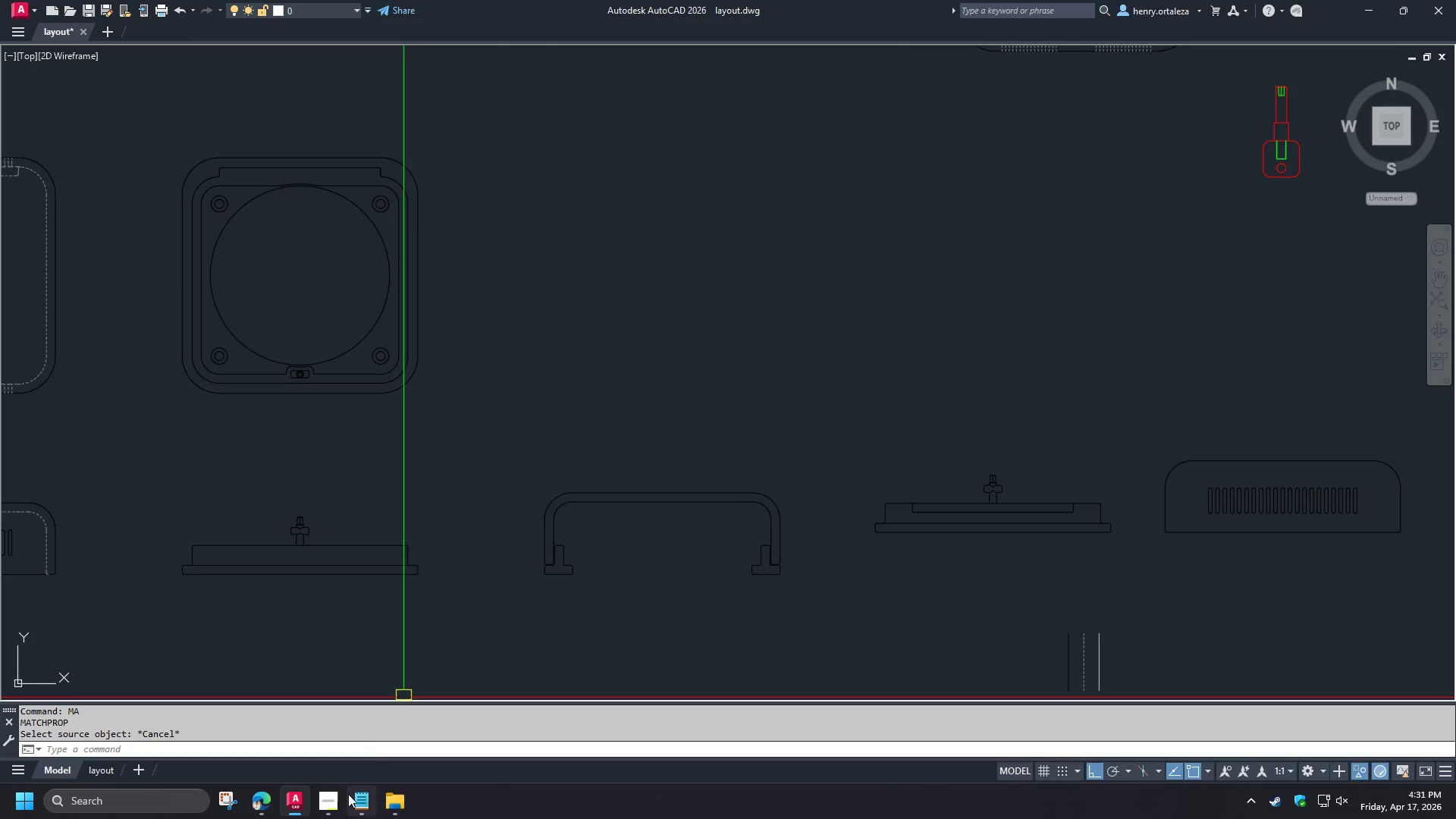 
left_click([338, 803])